 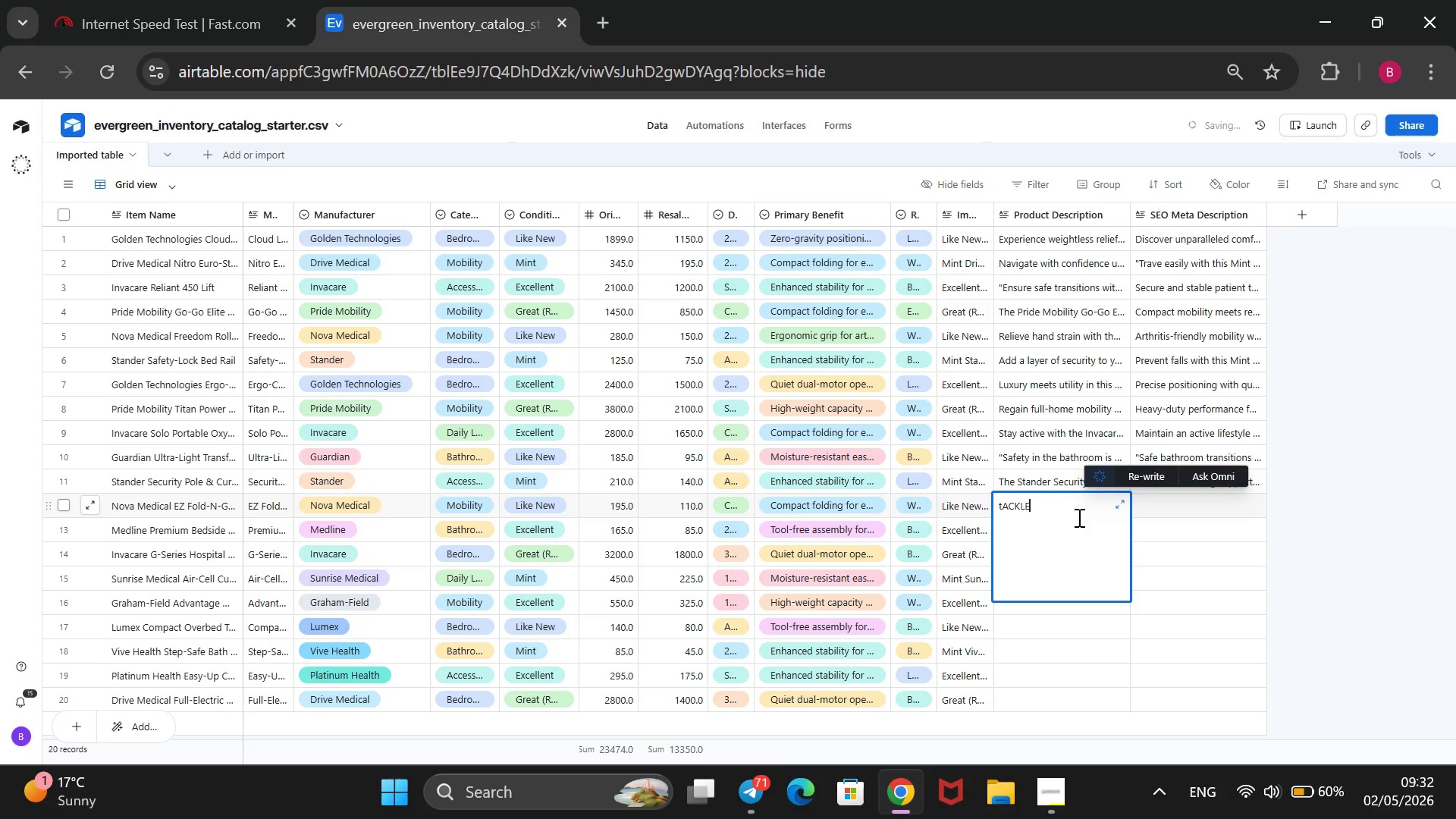 
hold_key(key=Backspace, duration=1.5)
 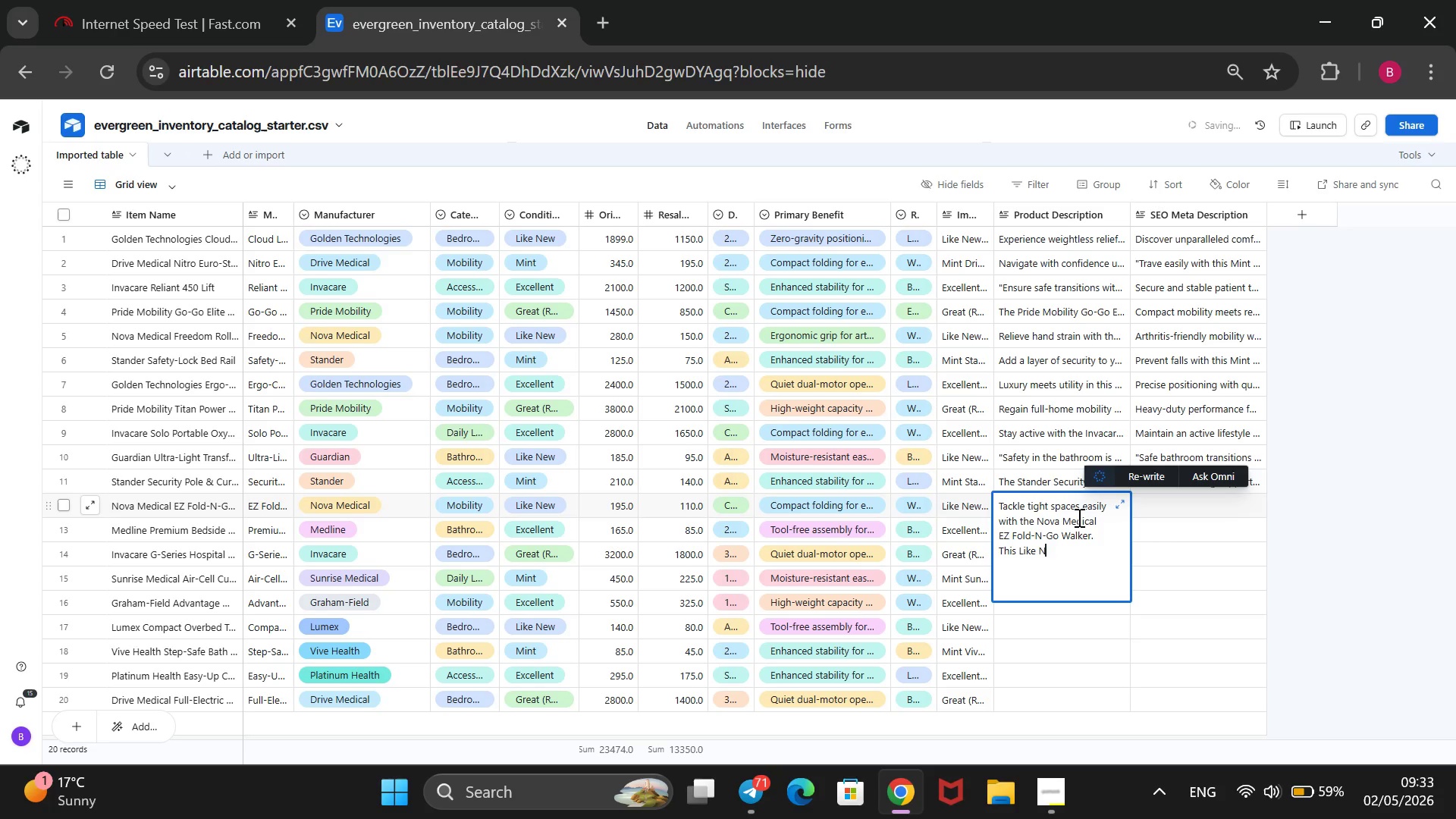 
wait(39.81)
 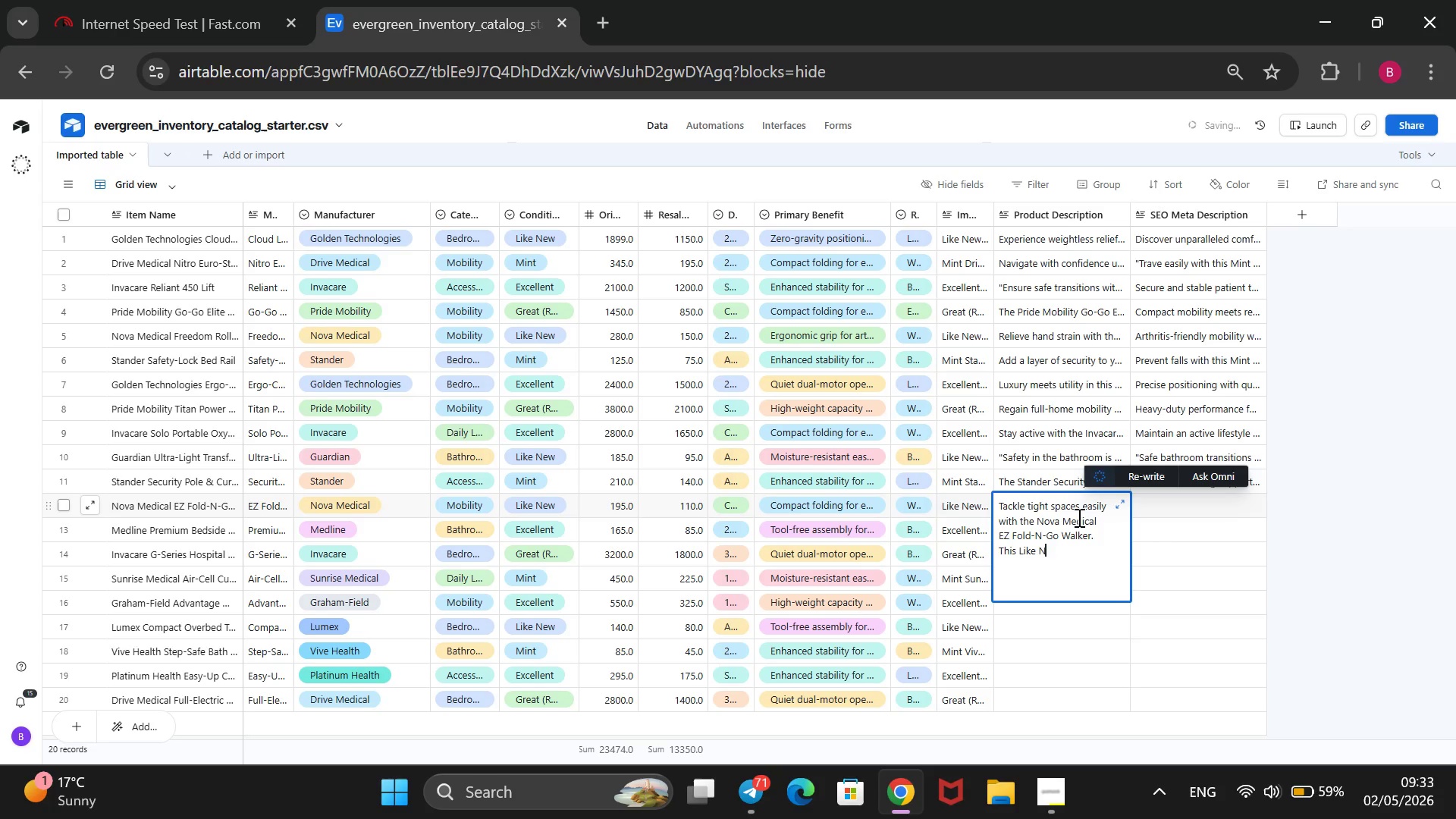 
type( U)
key(Backspace)
type(iltra-compact walker)
 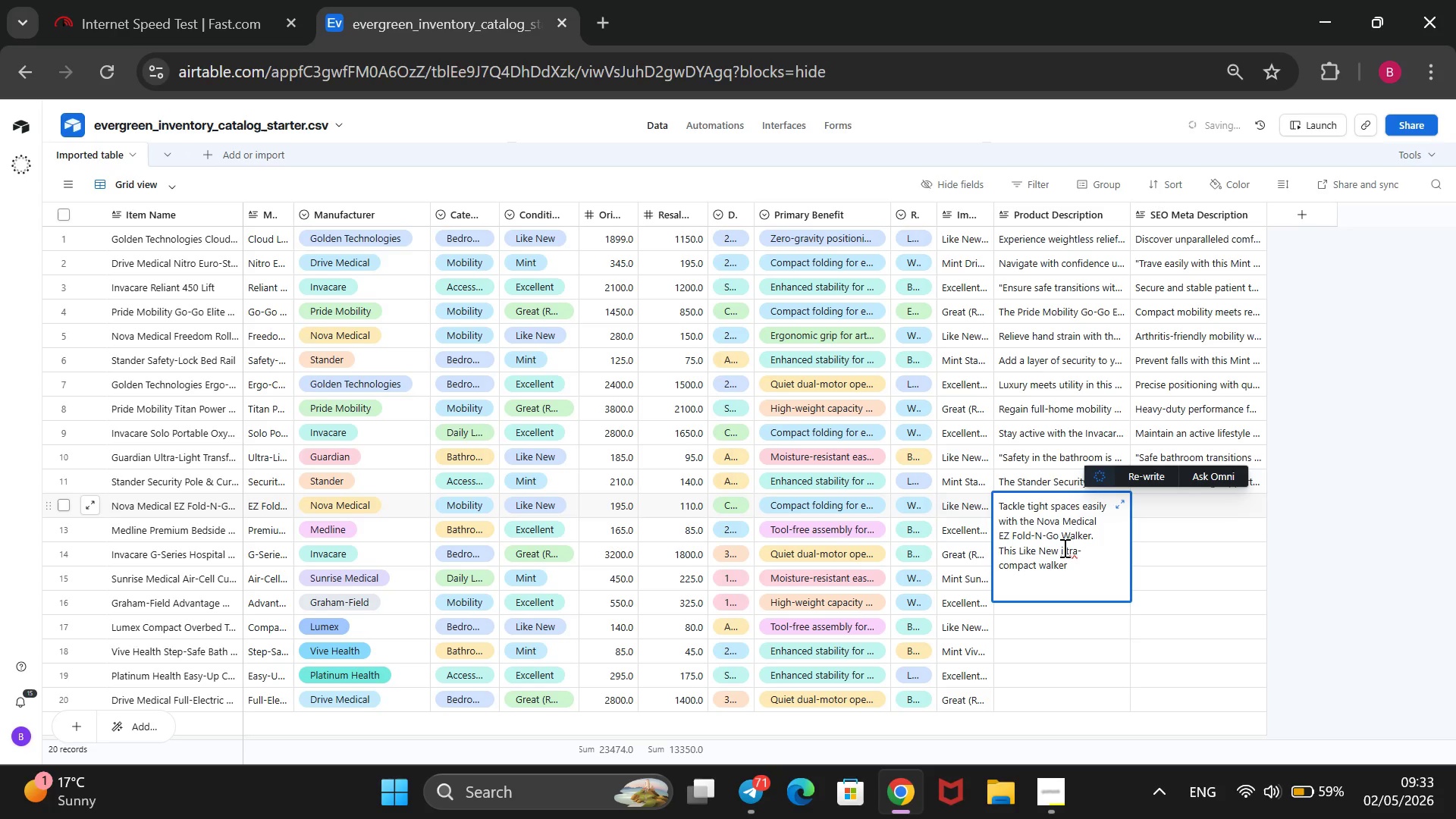 
left_click([1064, 548])
 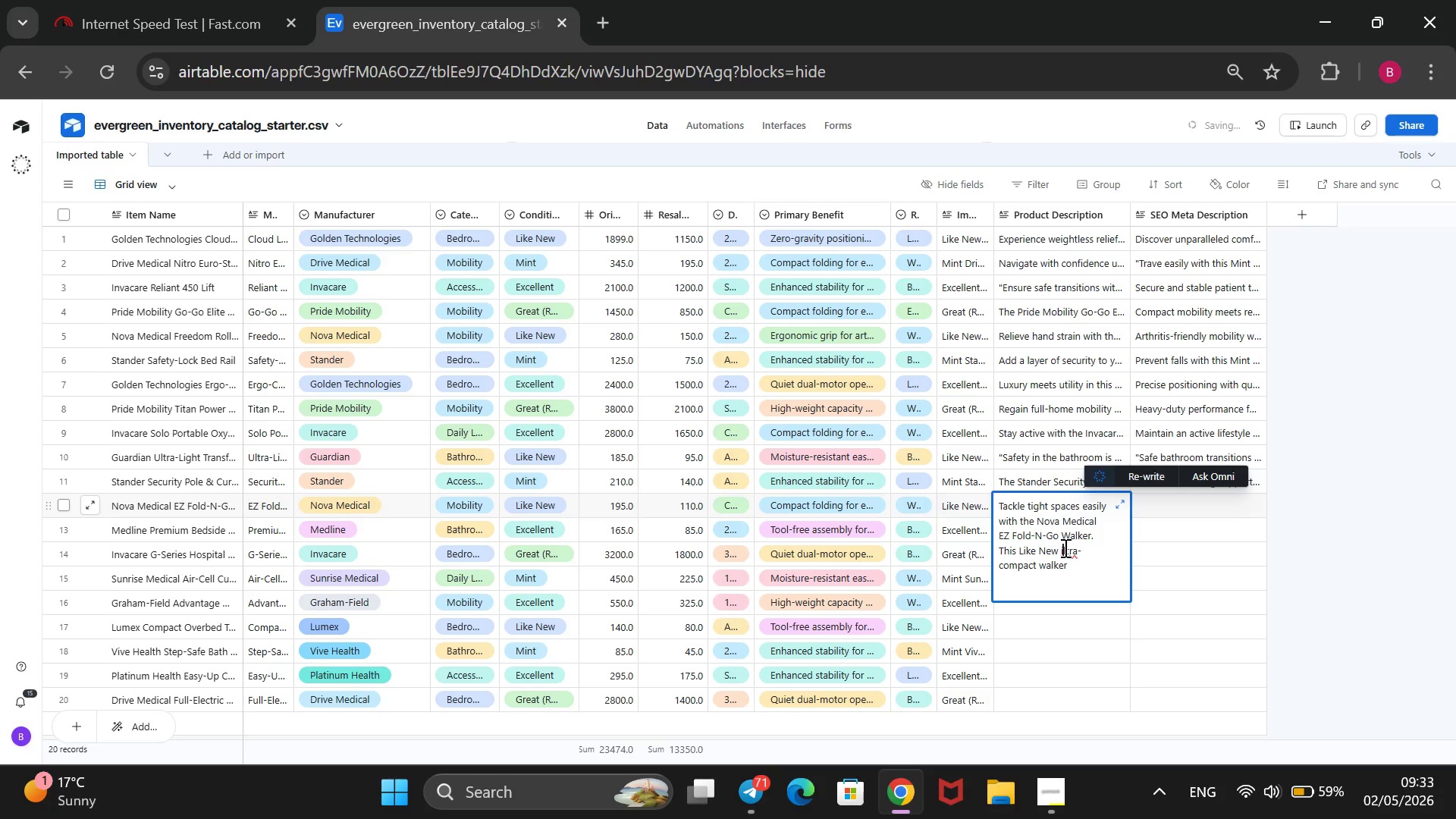 
key(Backspace)
 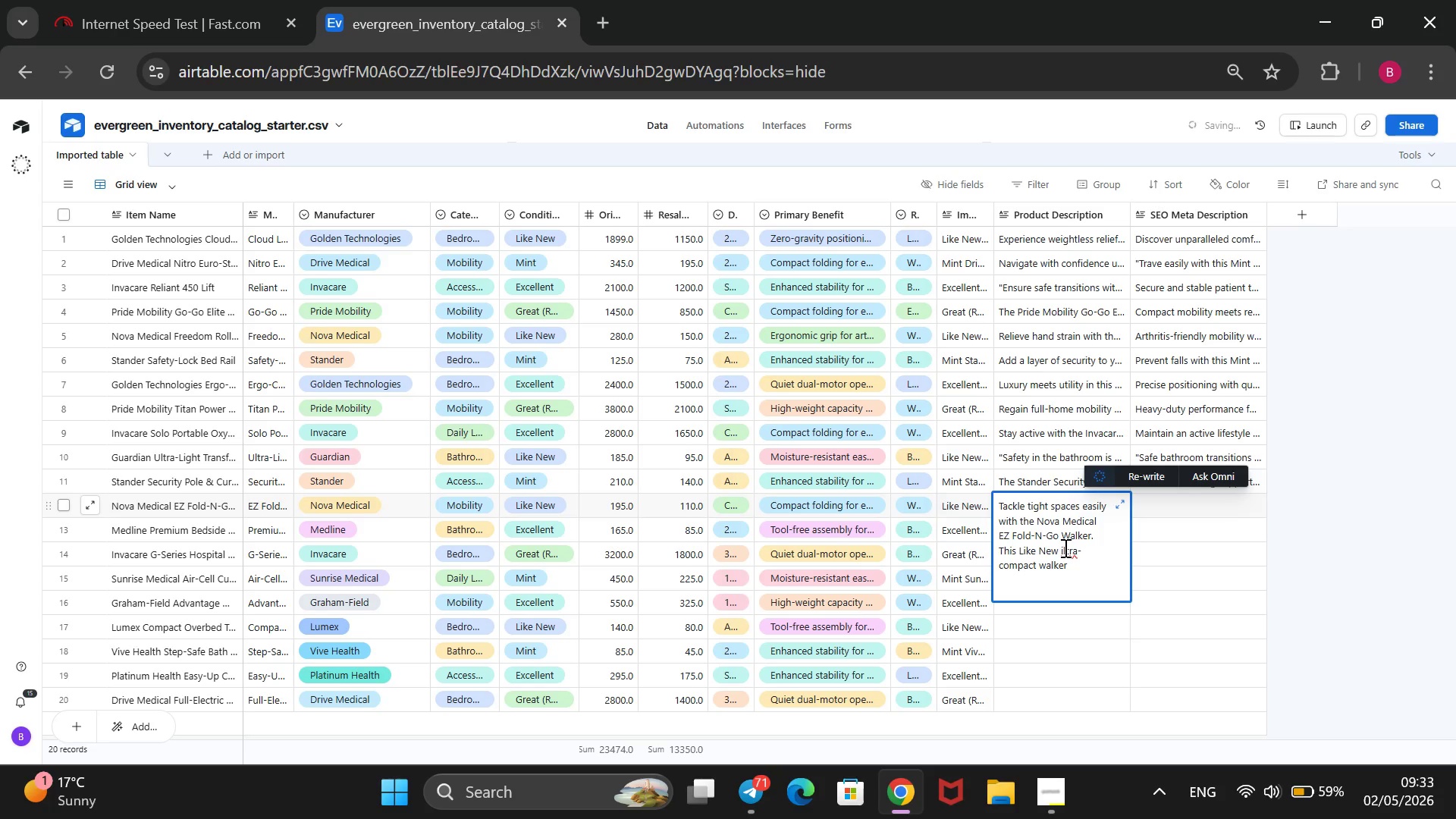 
key(U)
 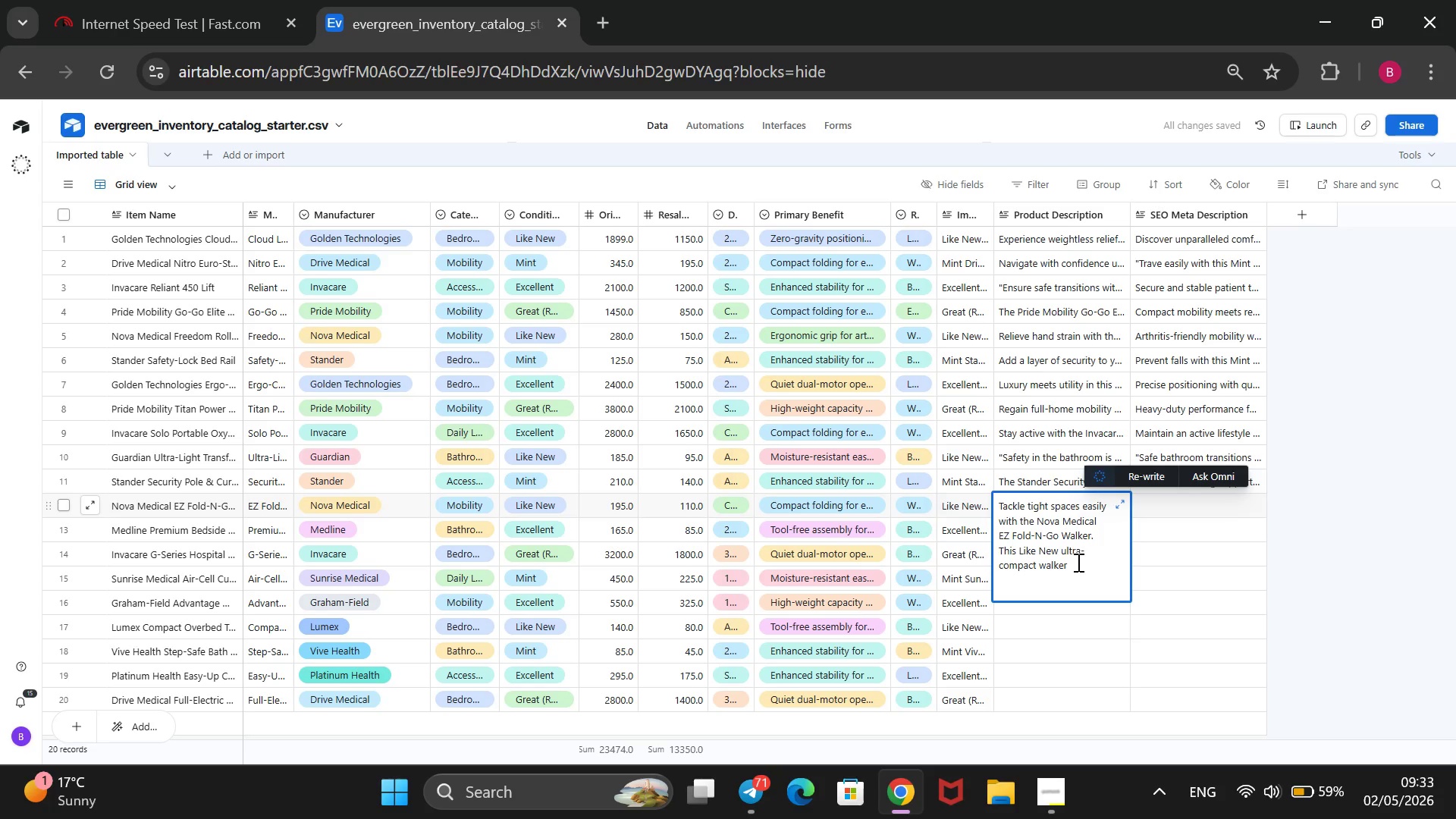 
left_click([1077, 564])
 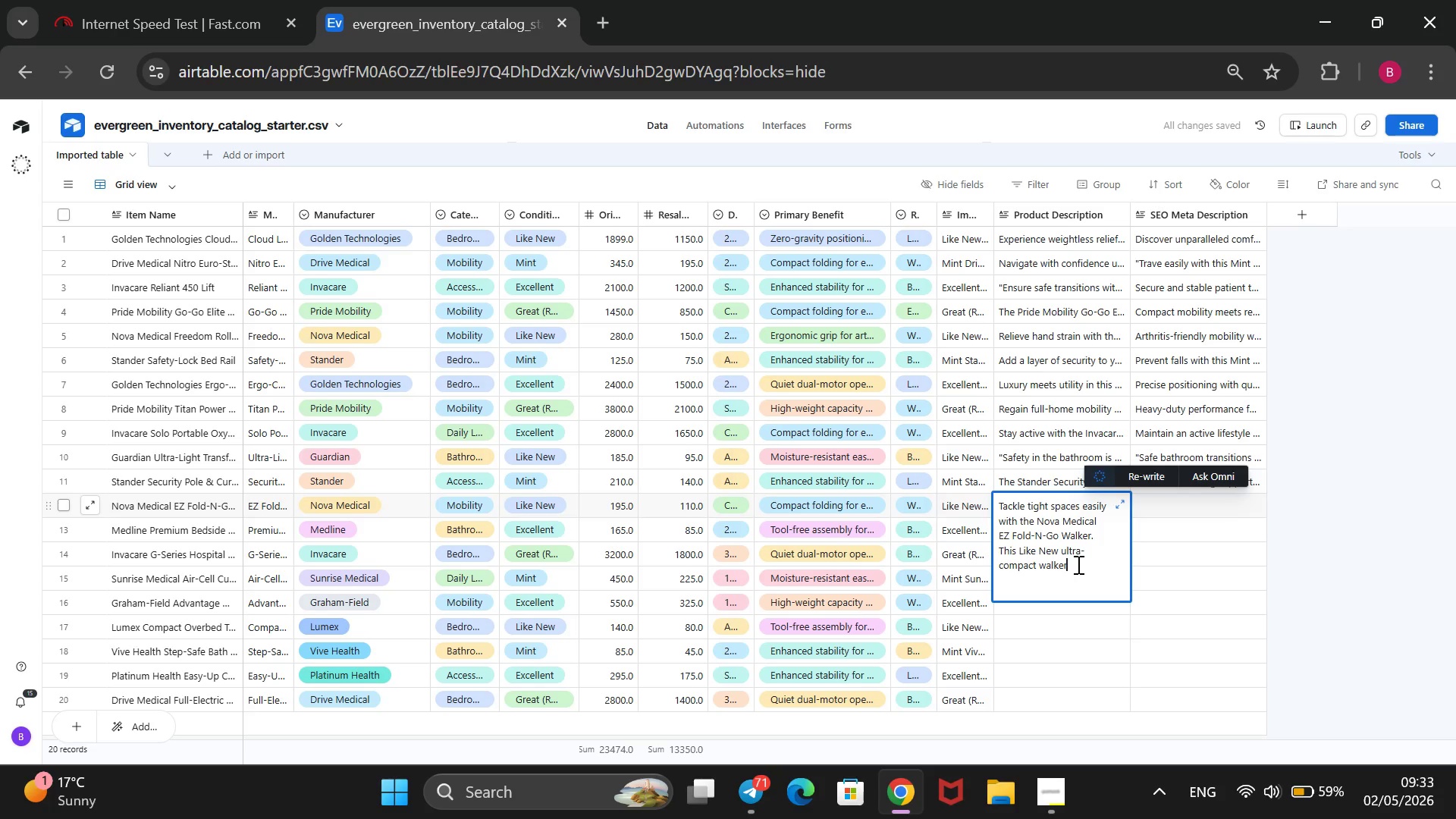 
type( is designed for eay)
key(Backspace)
type(sy sorage and da)
 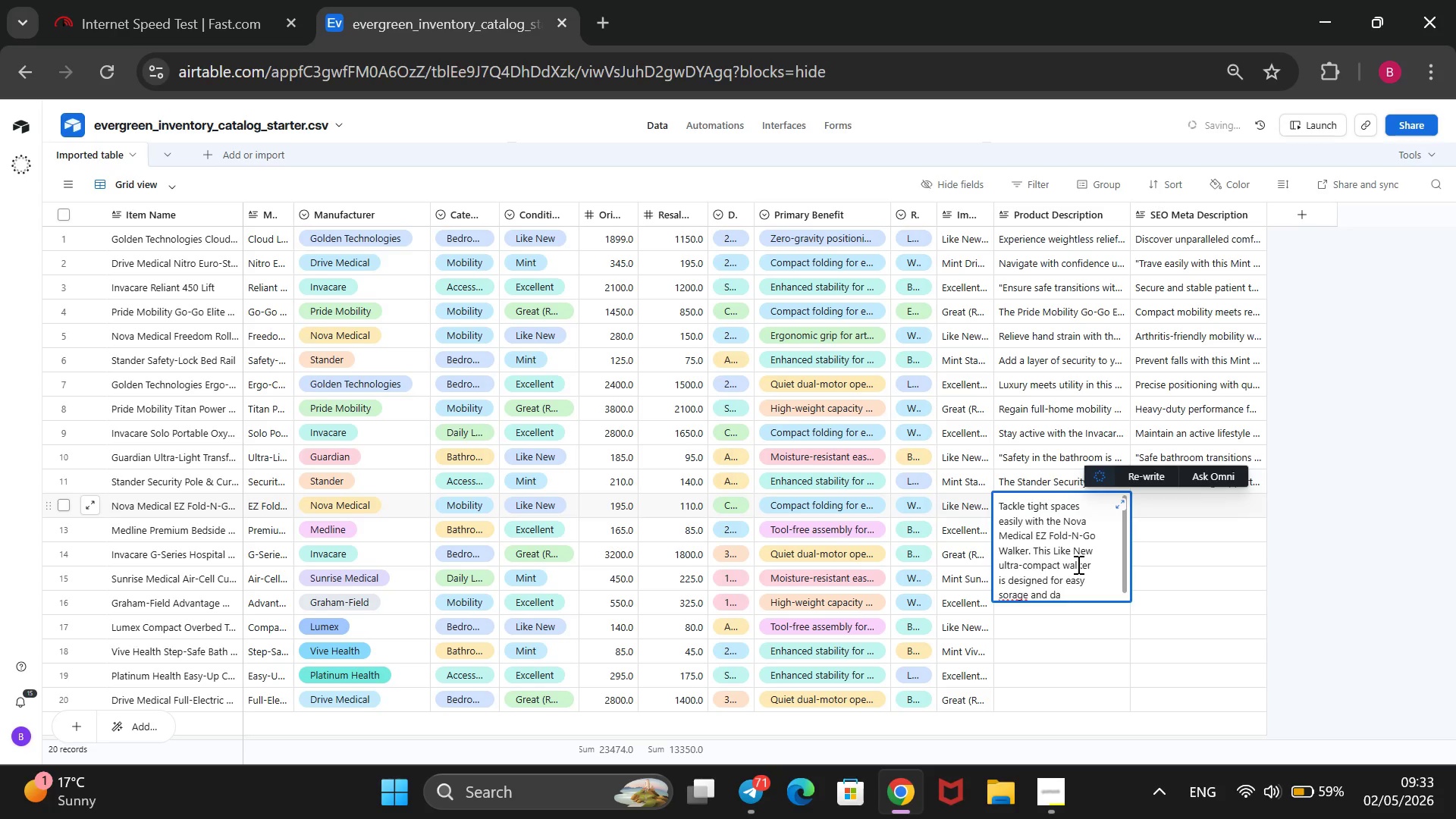 
hold_key(key=Backspace, duration=0.42)
 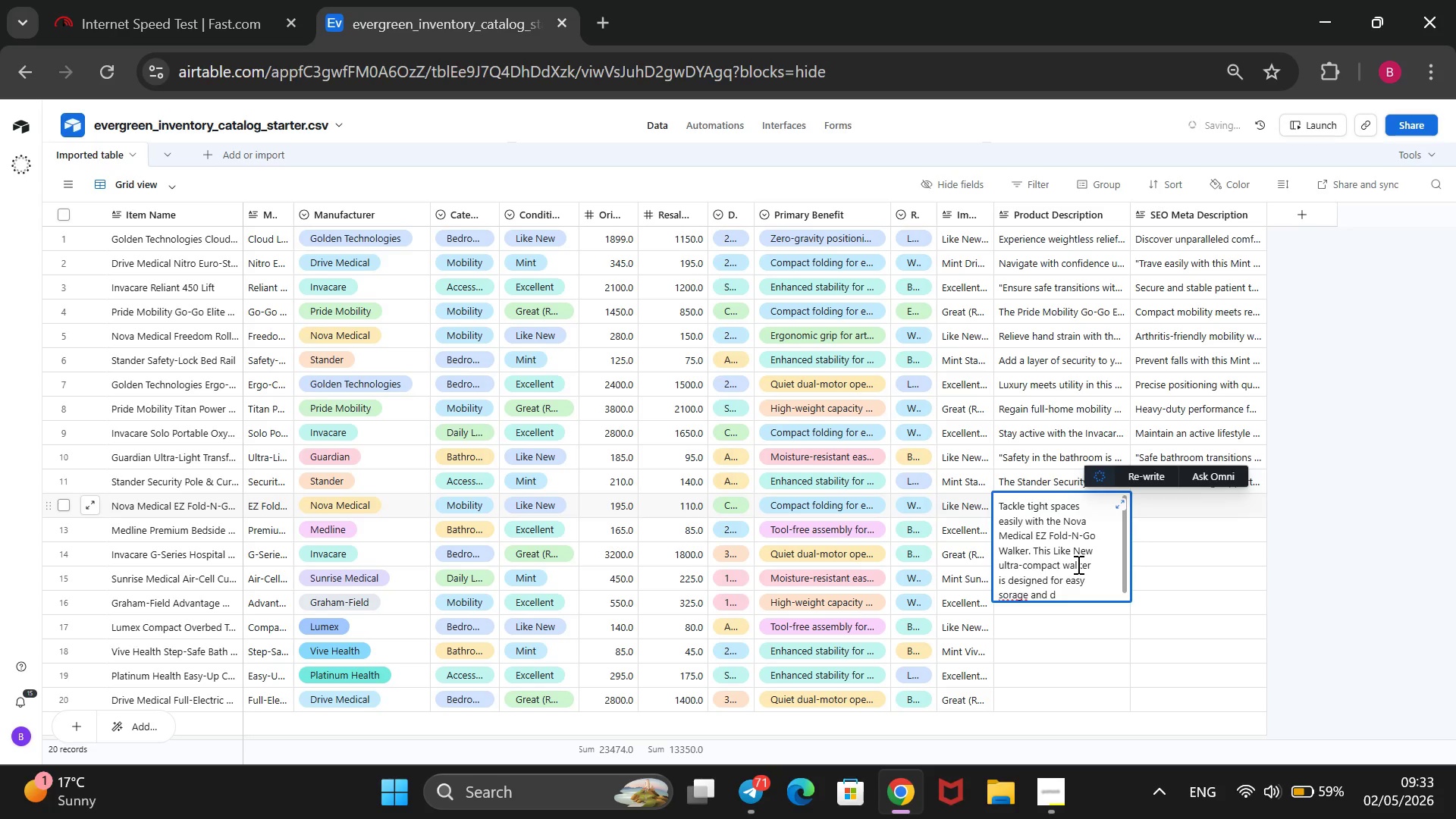 
hold_key(key=ArrowLeft, duration=1.08)
 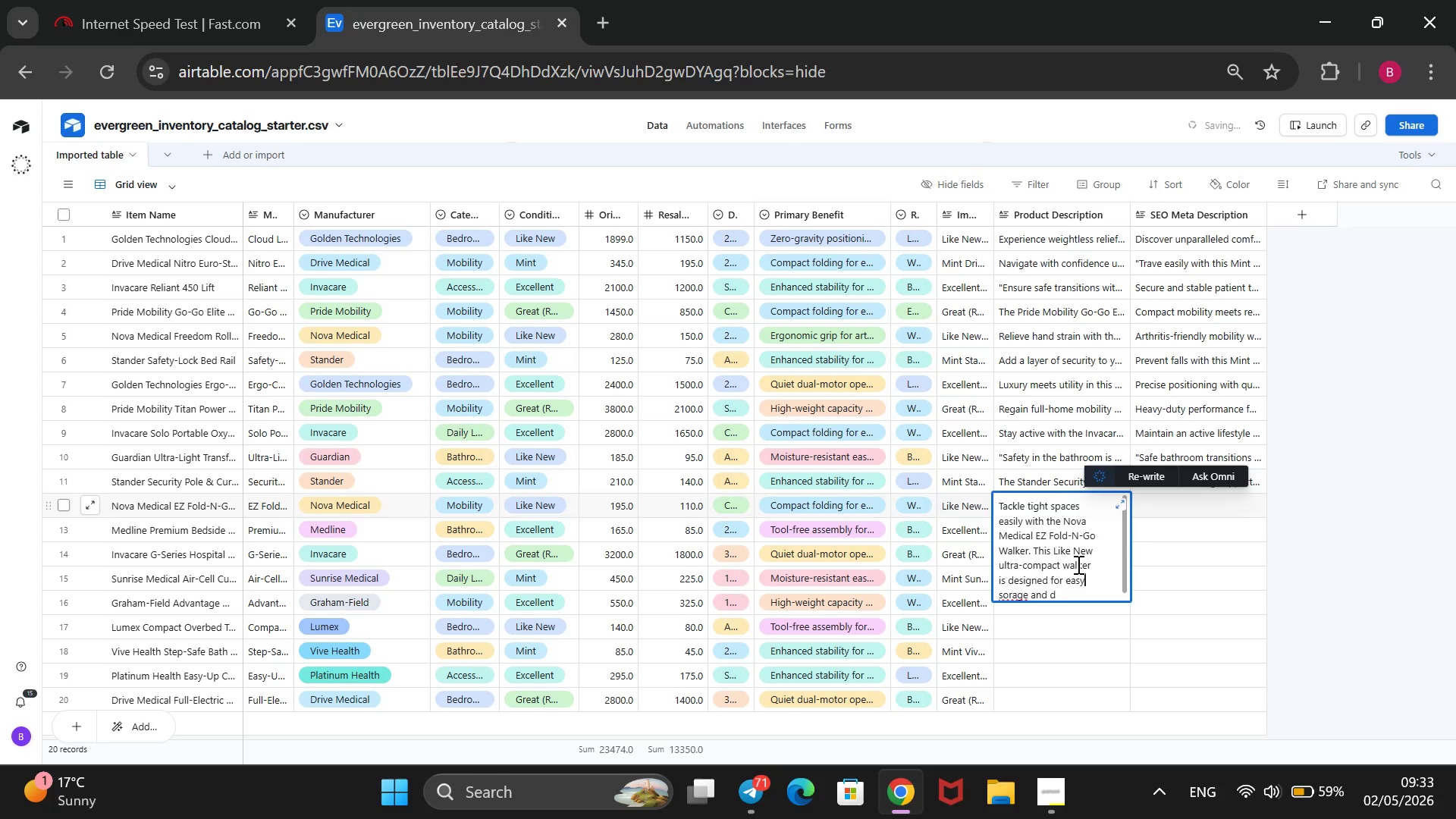 
key(ArrowRight)
 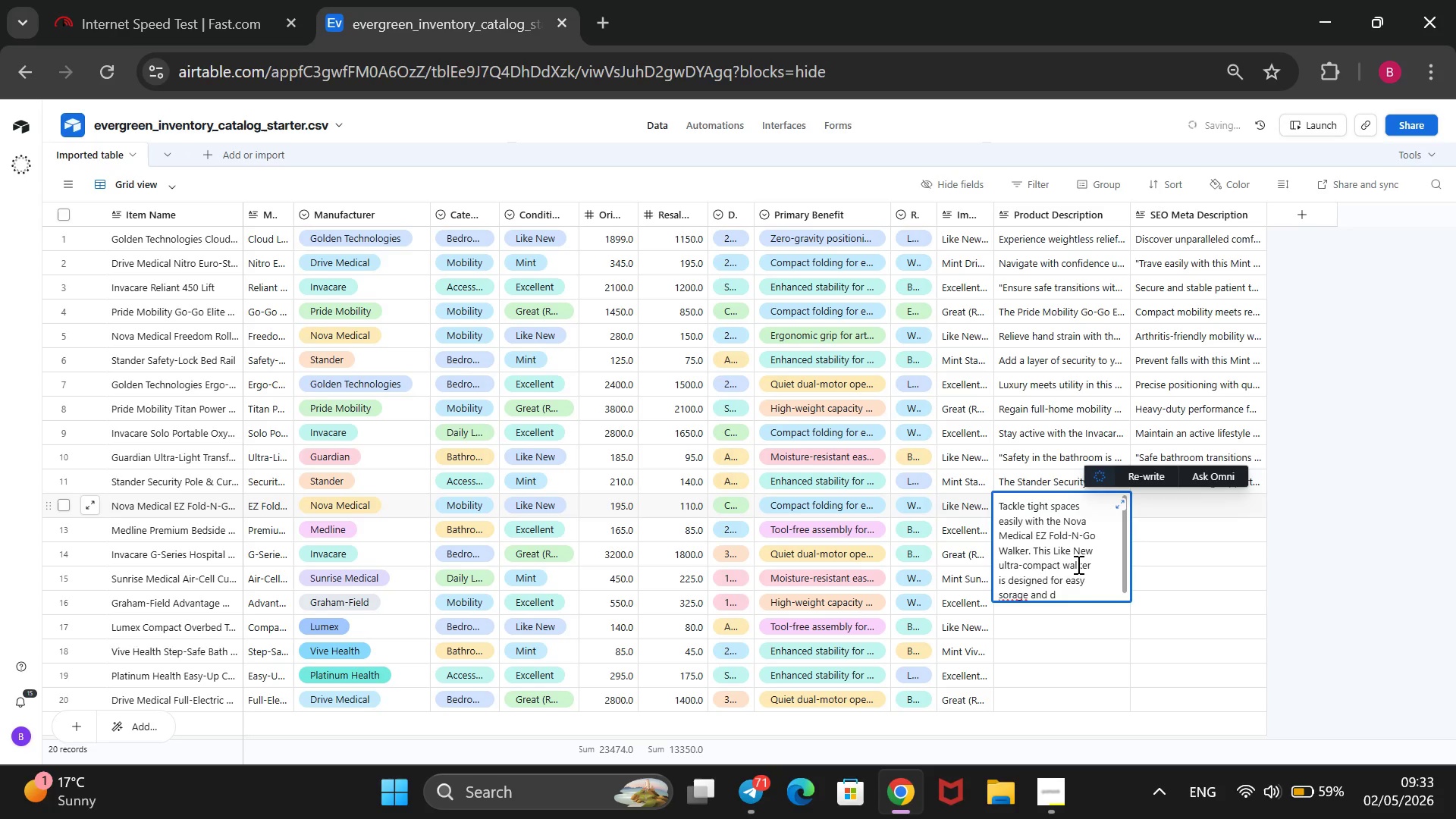 
key(ArrowRight)
 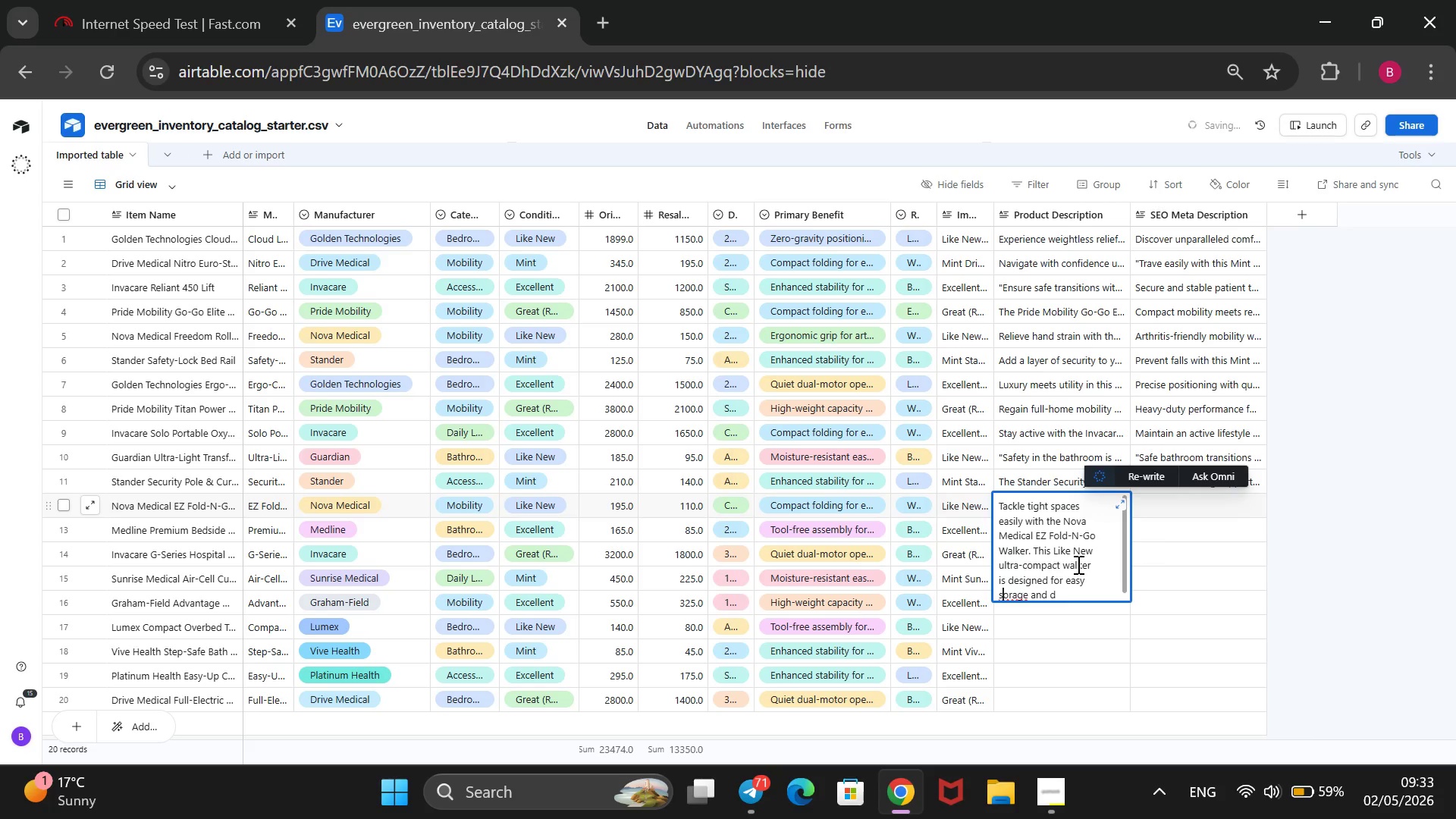 
key(T)
 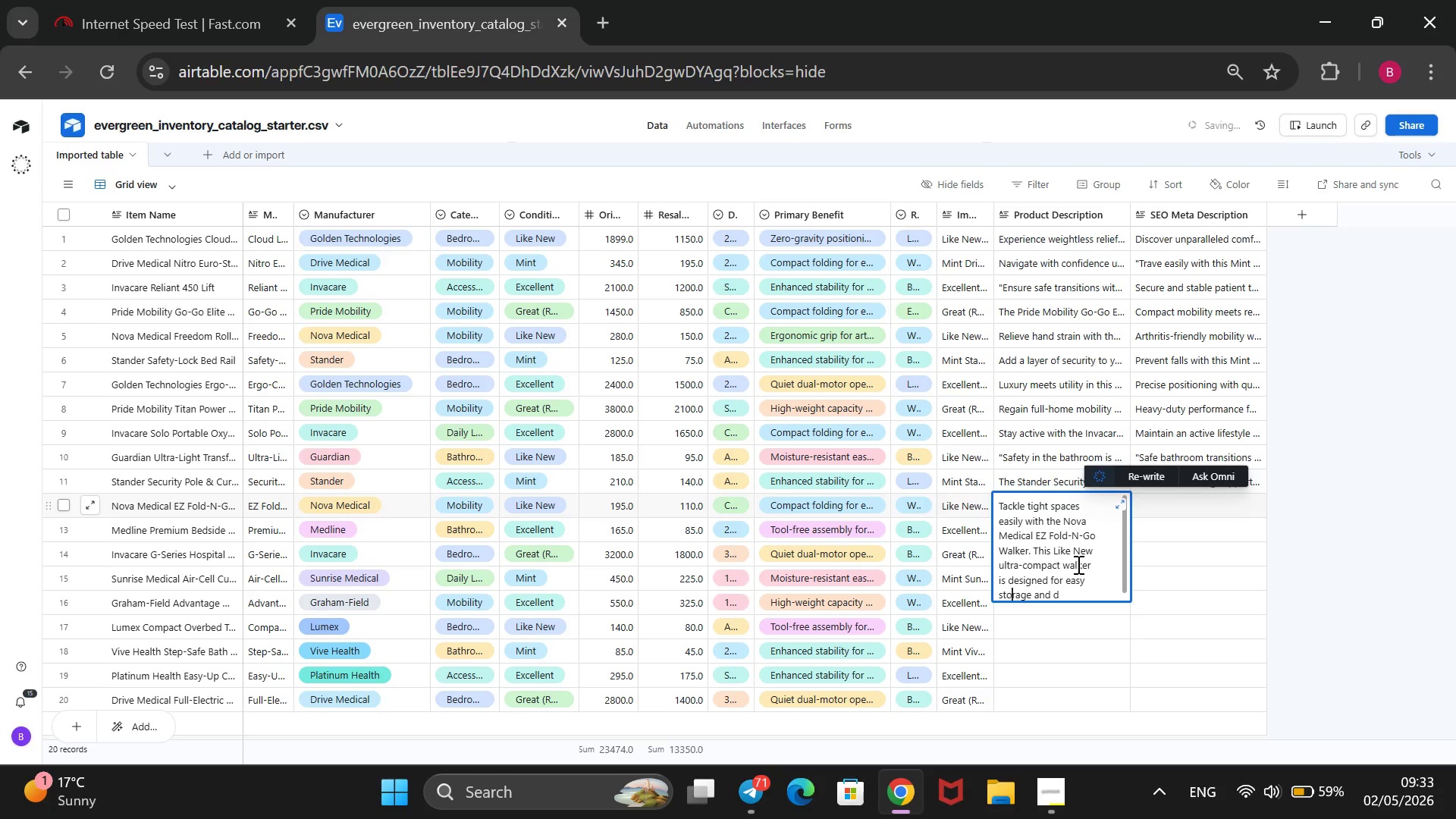 
hold_key(key=ArrowRight, duration=0.88)
 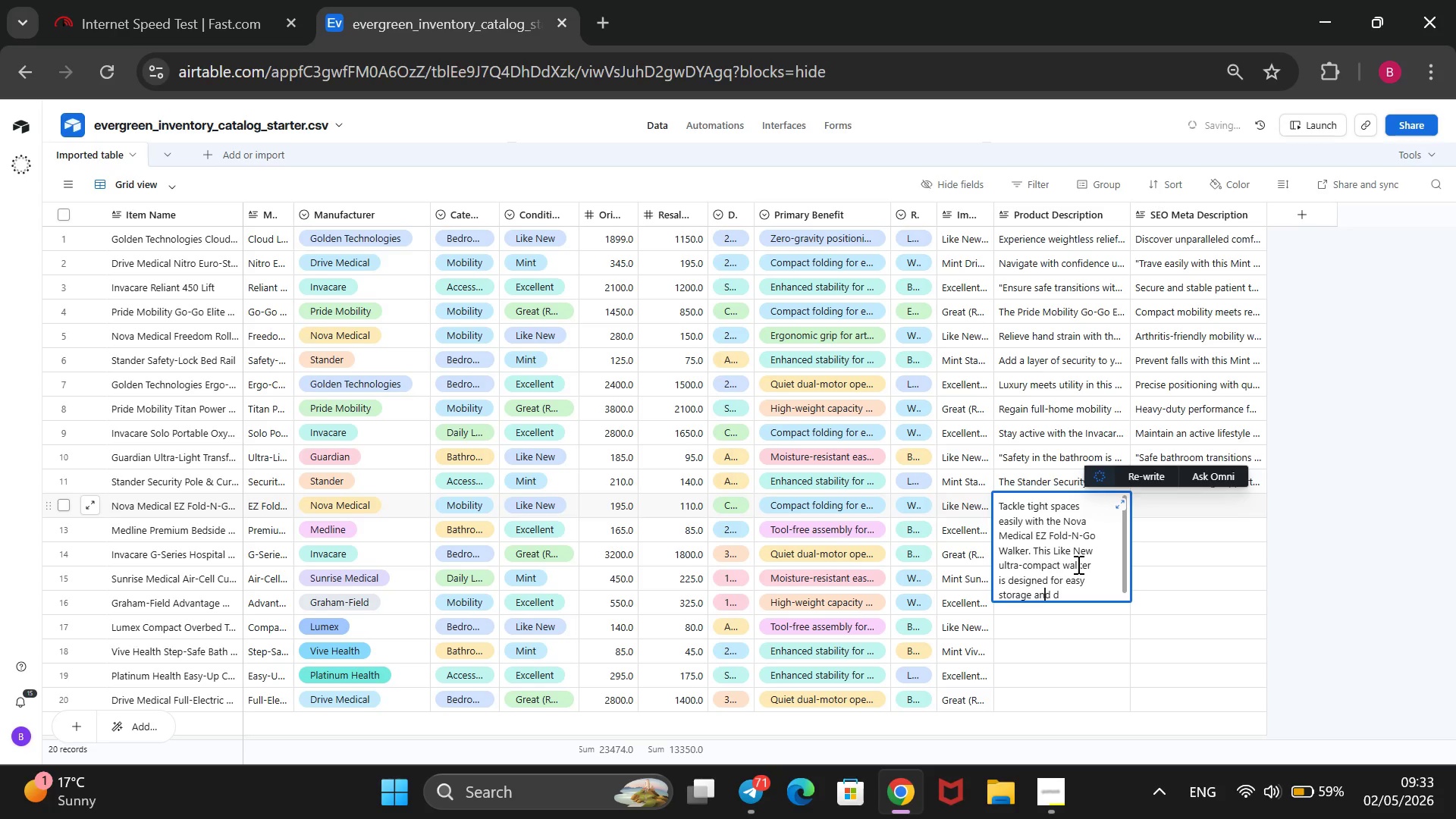 
key(ArrowRight)
 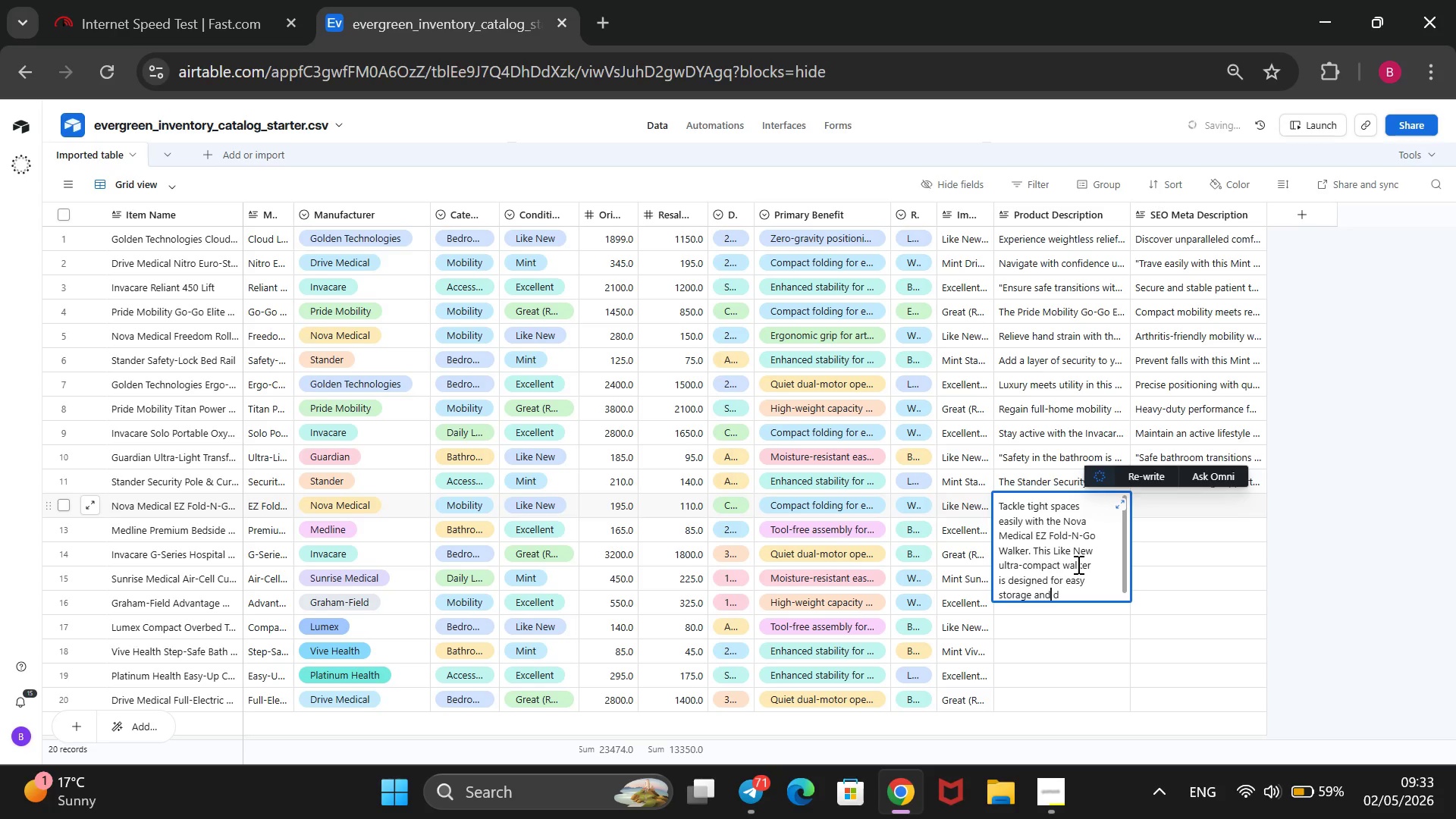 
key(ArrowRight)
 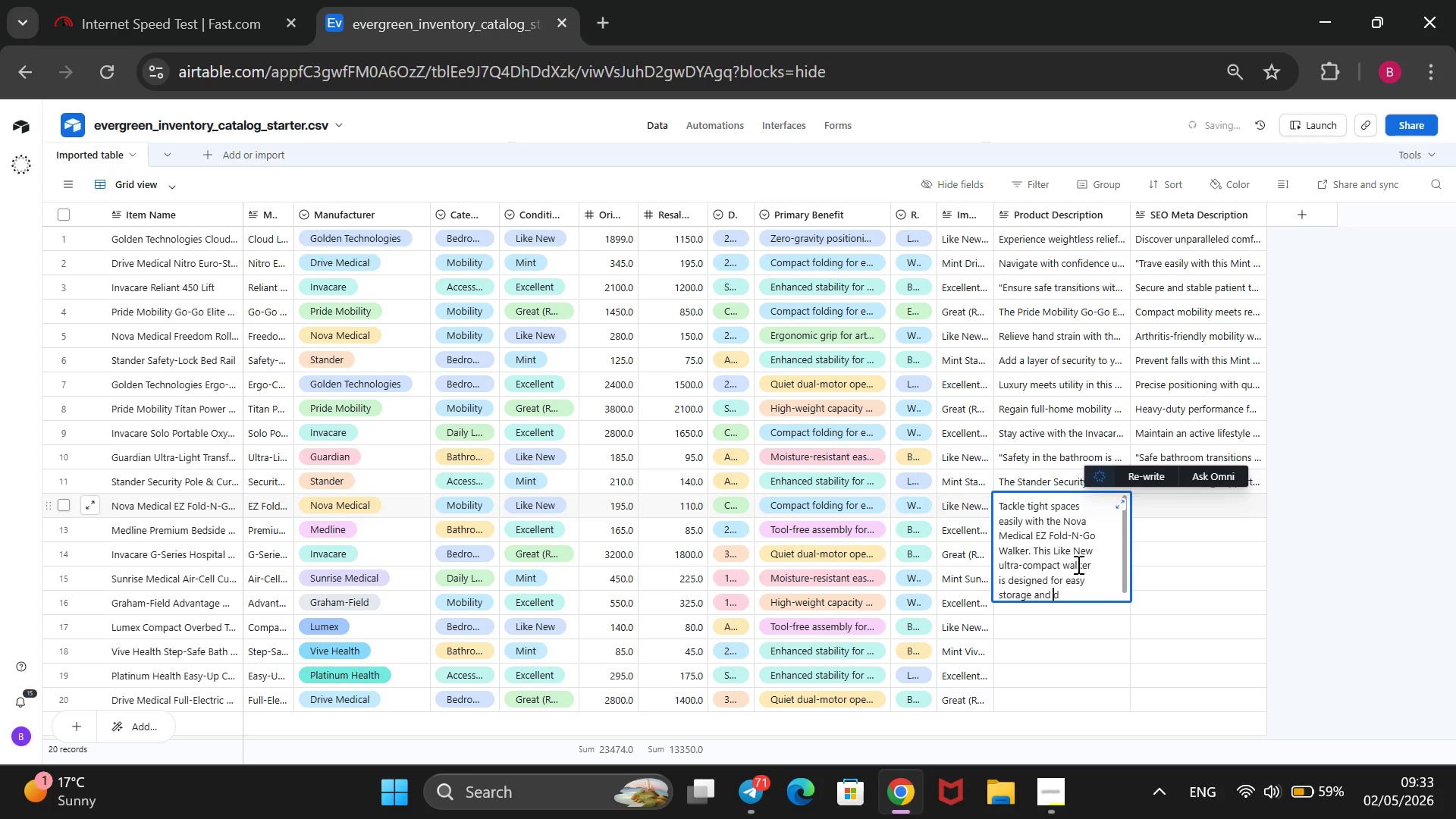 
key(ArrowRight)
 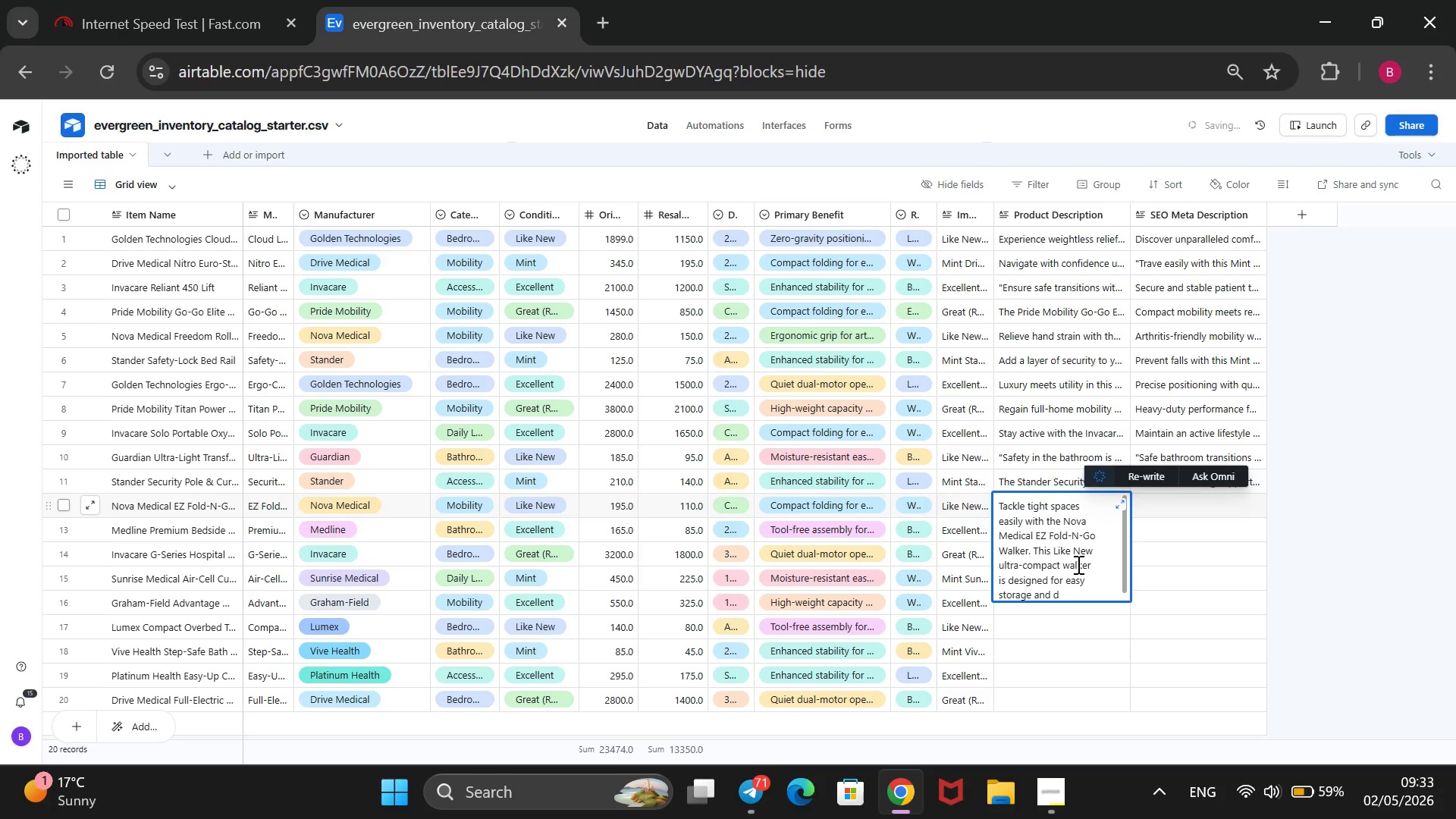 
type(aily independence.)
 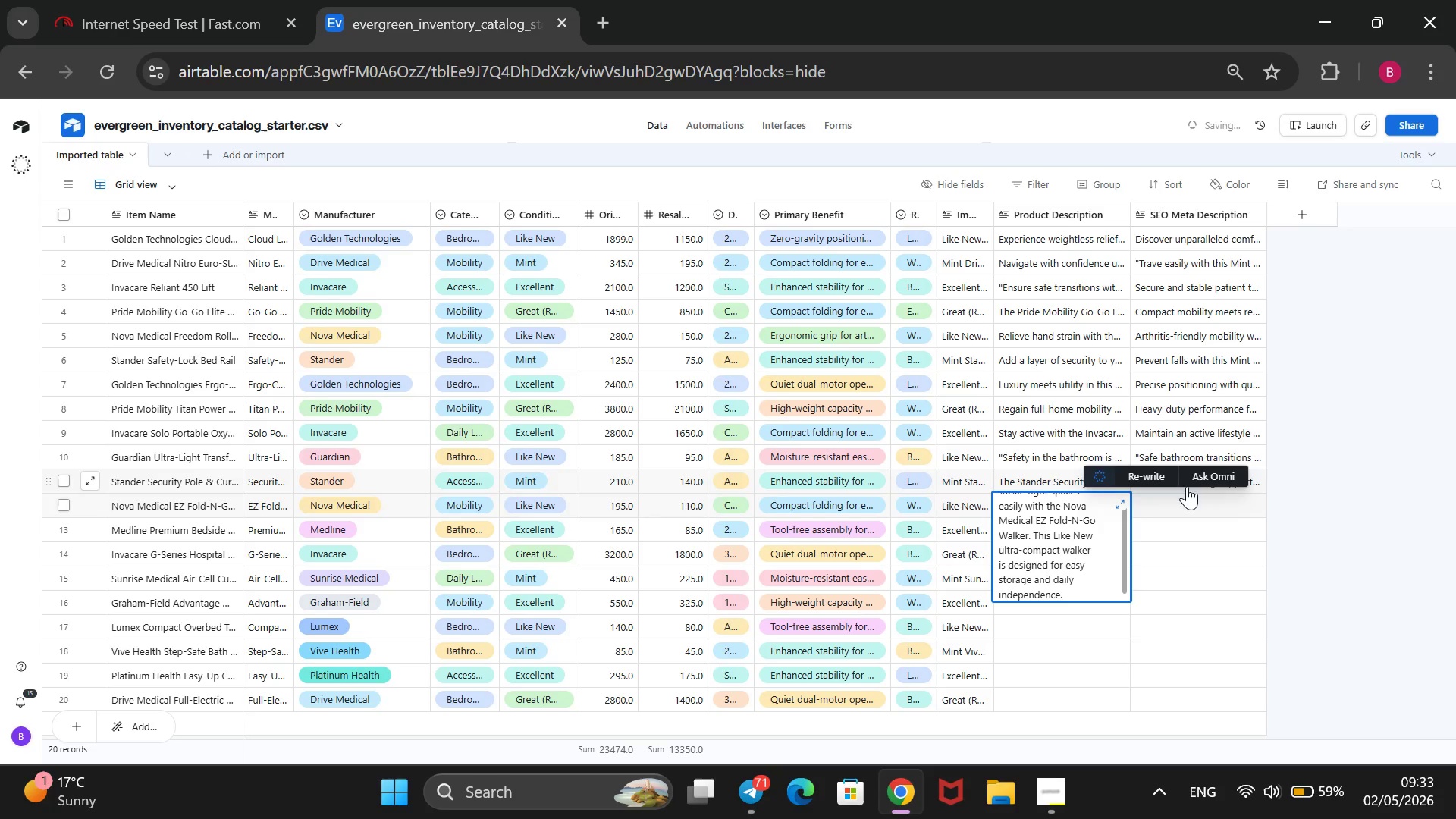 
left_click([1172, 501])
 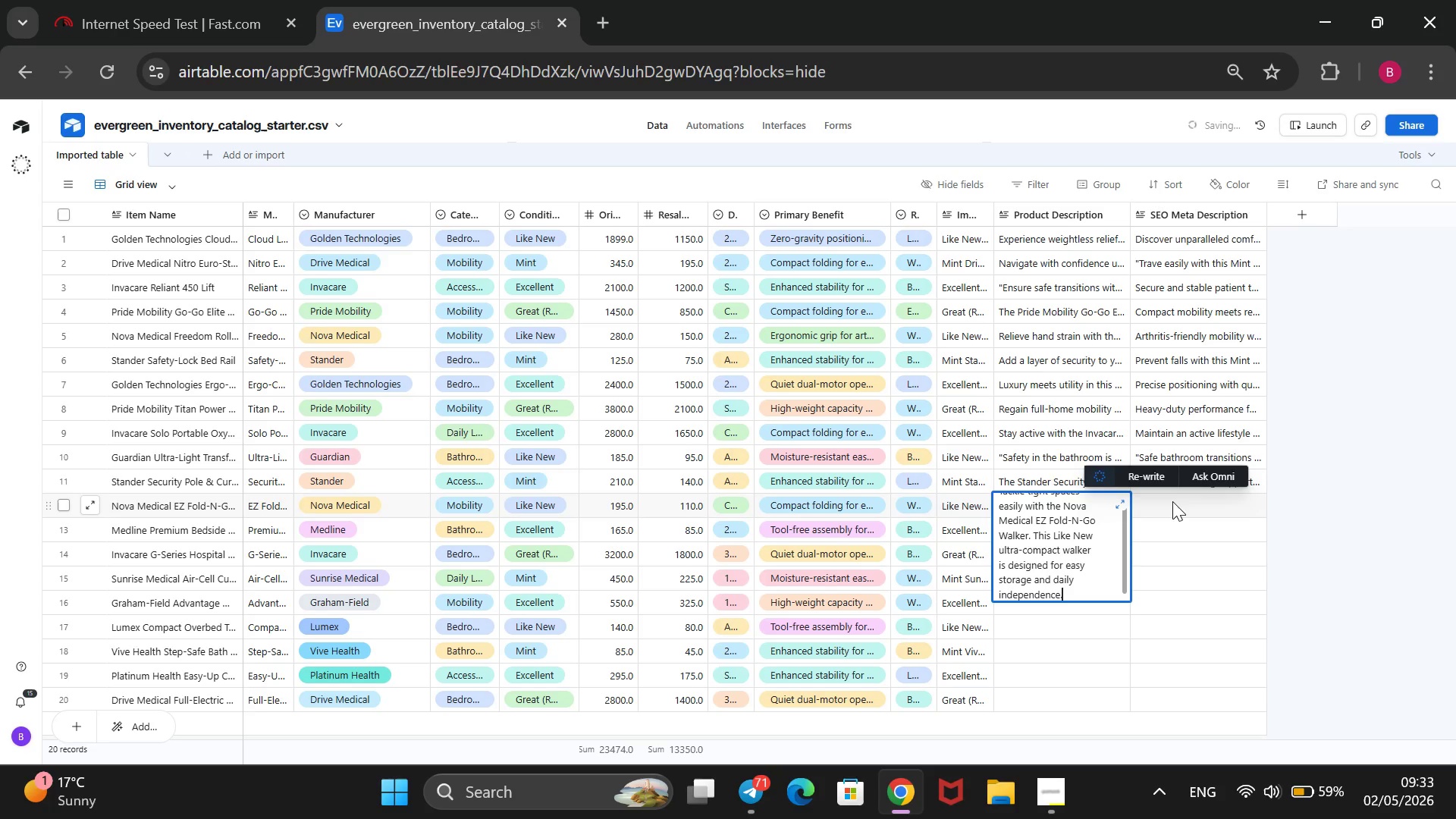 
type(The ultimate space-saving walker. This Like New EZ Fold-N-Go model is perfect for thight)
key(Backspace)
key(Backspace)
key(Backspace)
key(Backspace)
key(Backspace)
type(ight apartments.)
 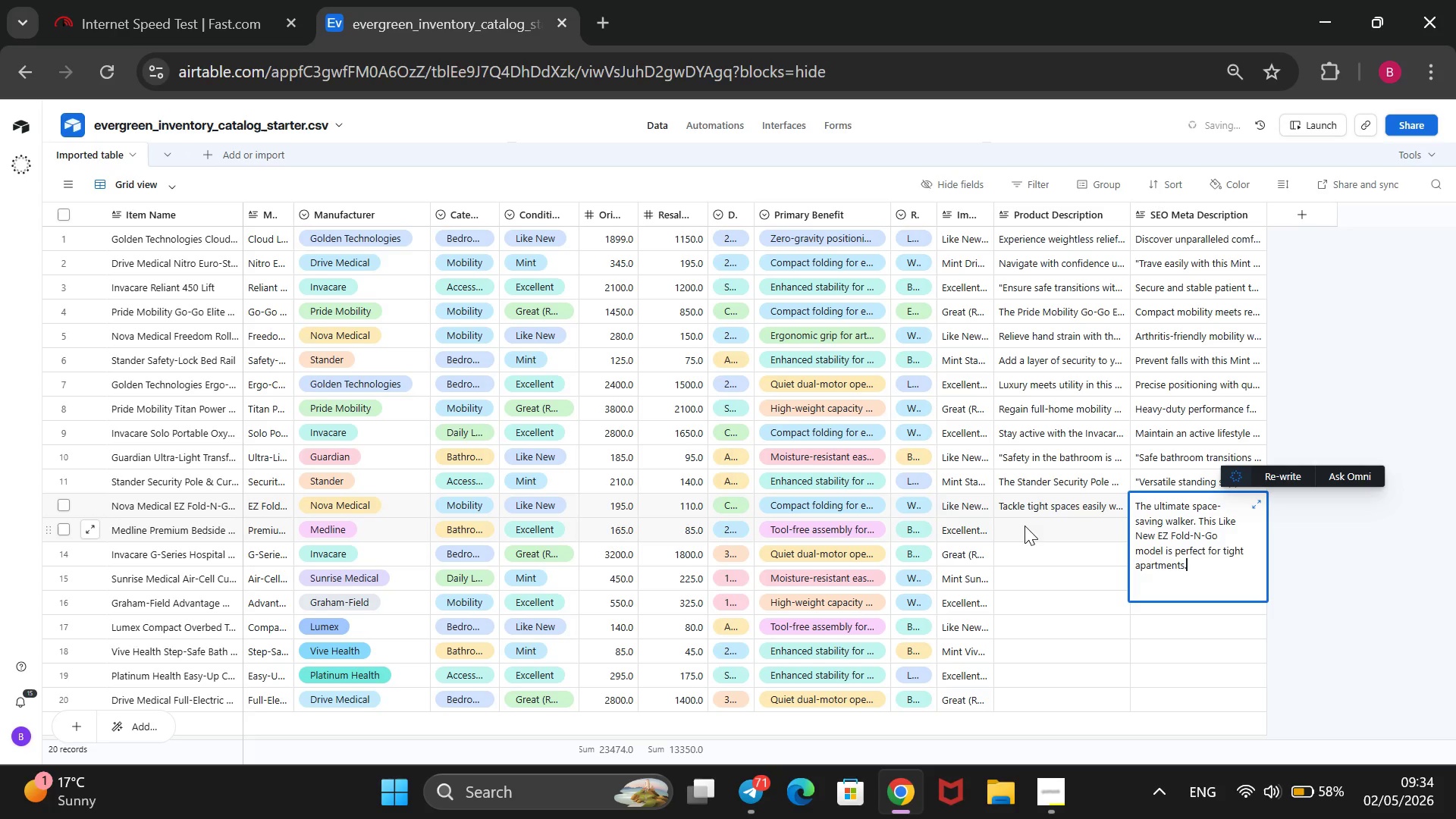 
left_click([1025, 526])
 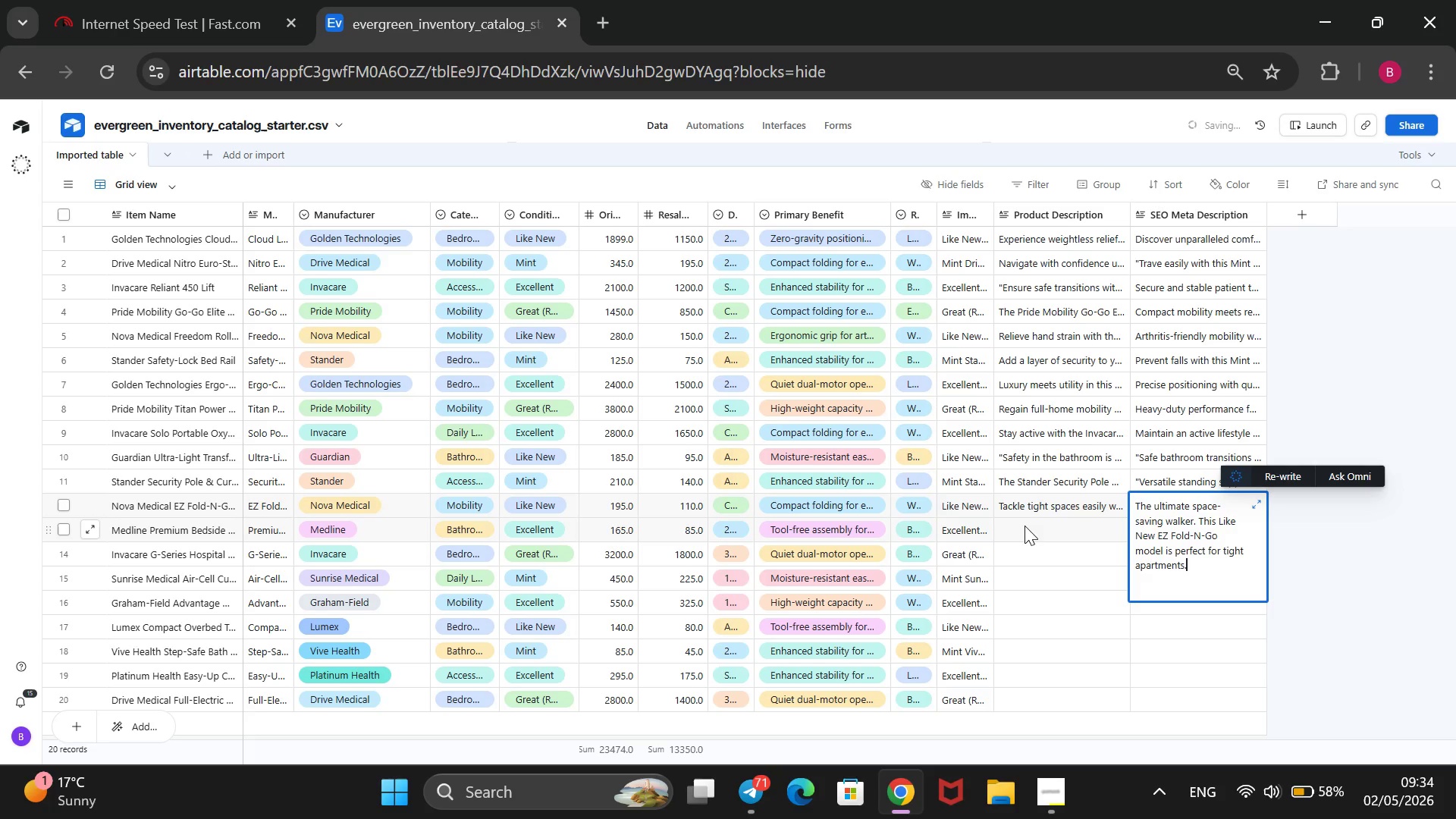 
type(Simplify caregiving with the Medline Premium Bedside Commode. This Excellent bedside coom)
key(Backspace)
key(Backspace)
type(mmode features tool-free assembly and a de)
key(Backspace)
type(iscrete, high-end design.@@)
 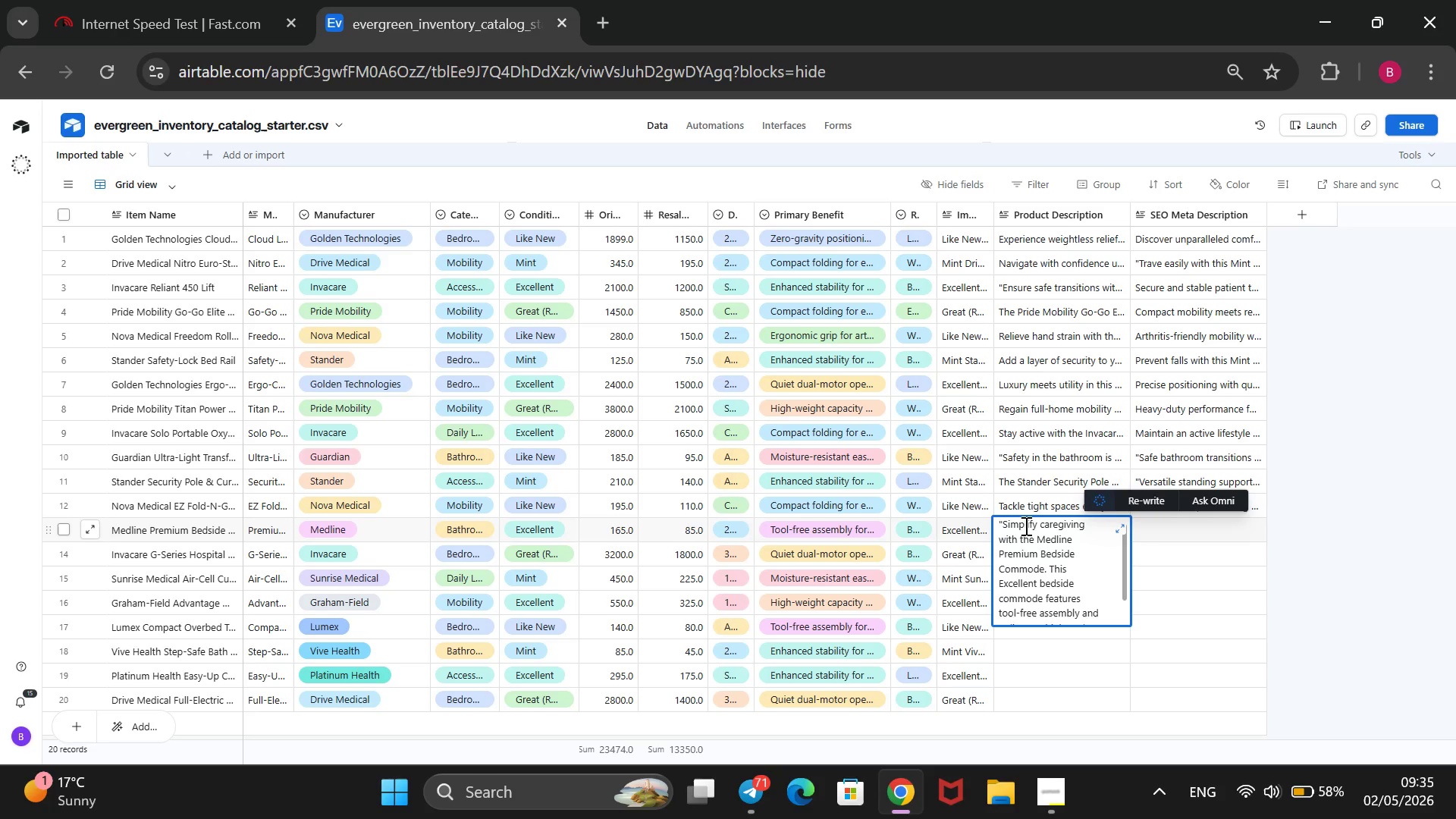 
 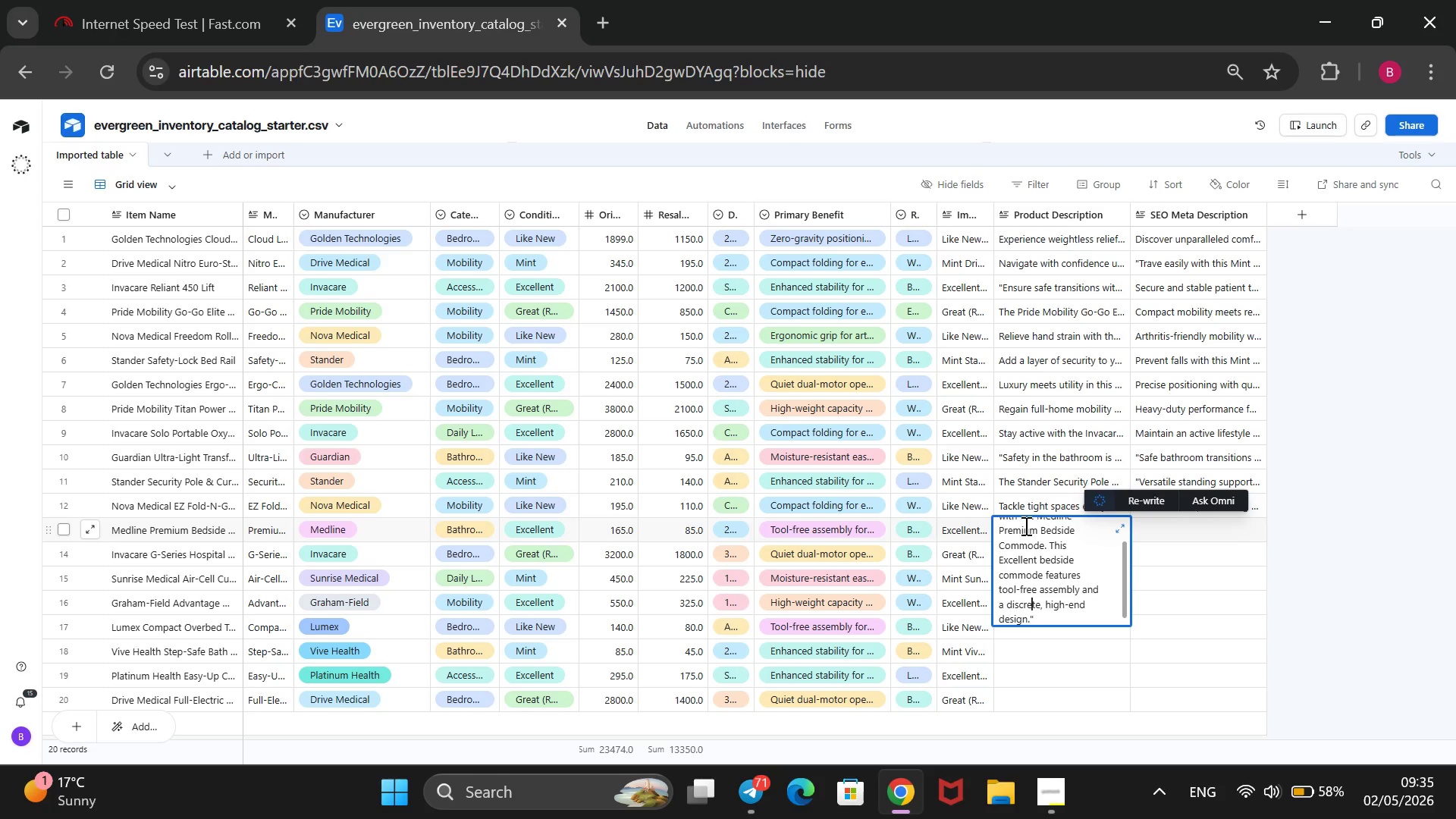 
hold_key(key=ArrowUp, duration=1.31)
 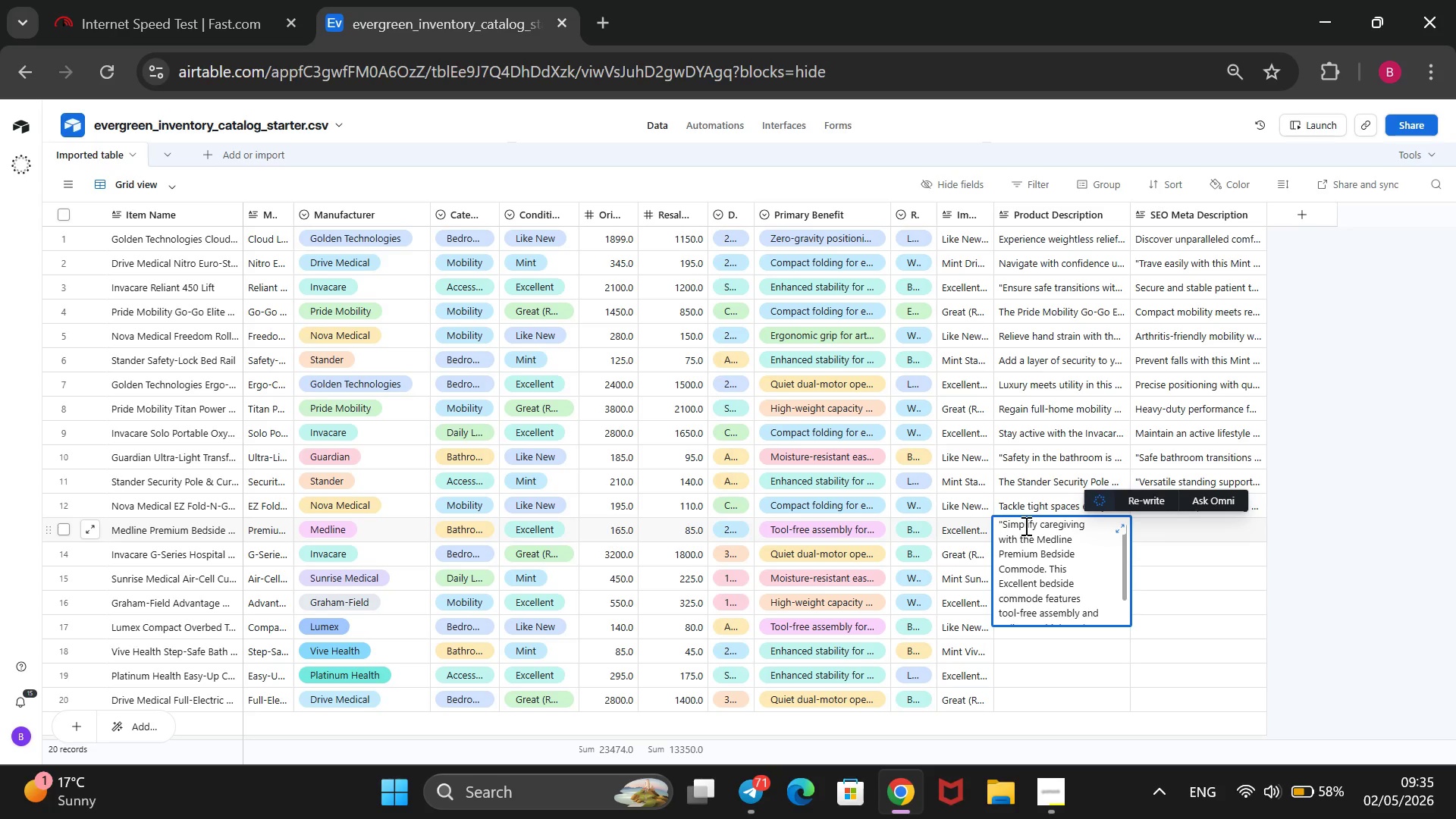 
left_click([1166, 532])
 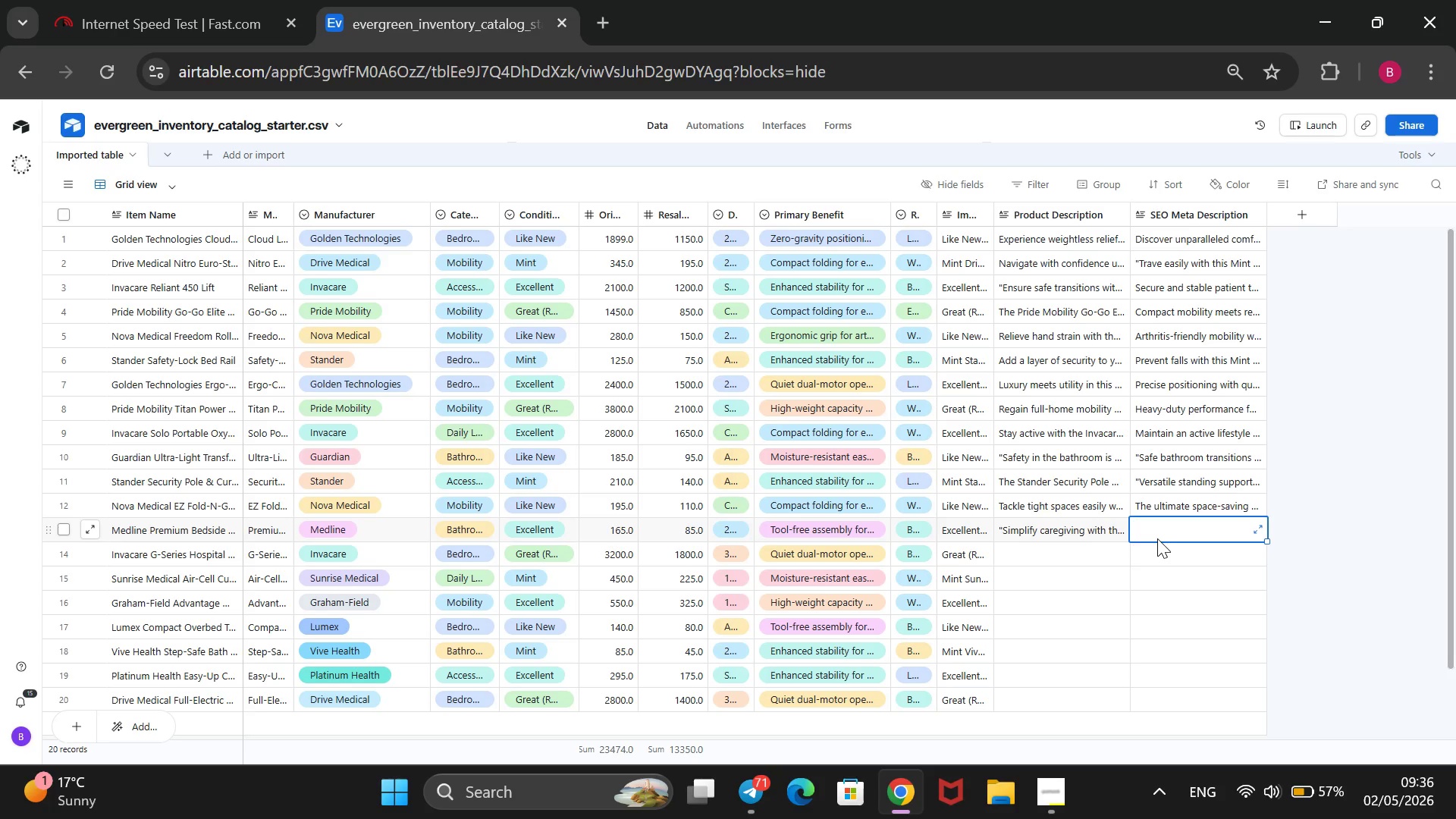 
wait(19.84)
 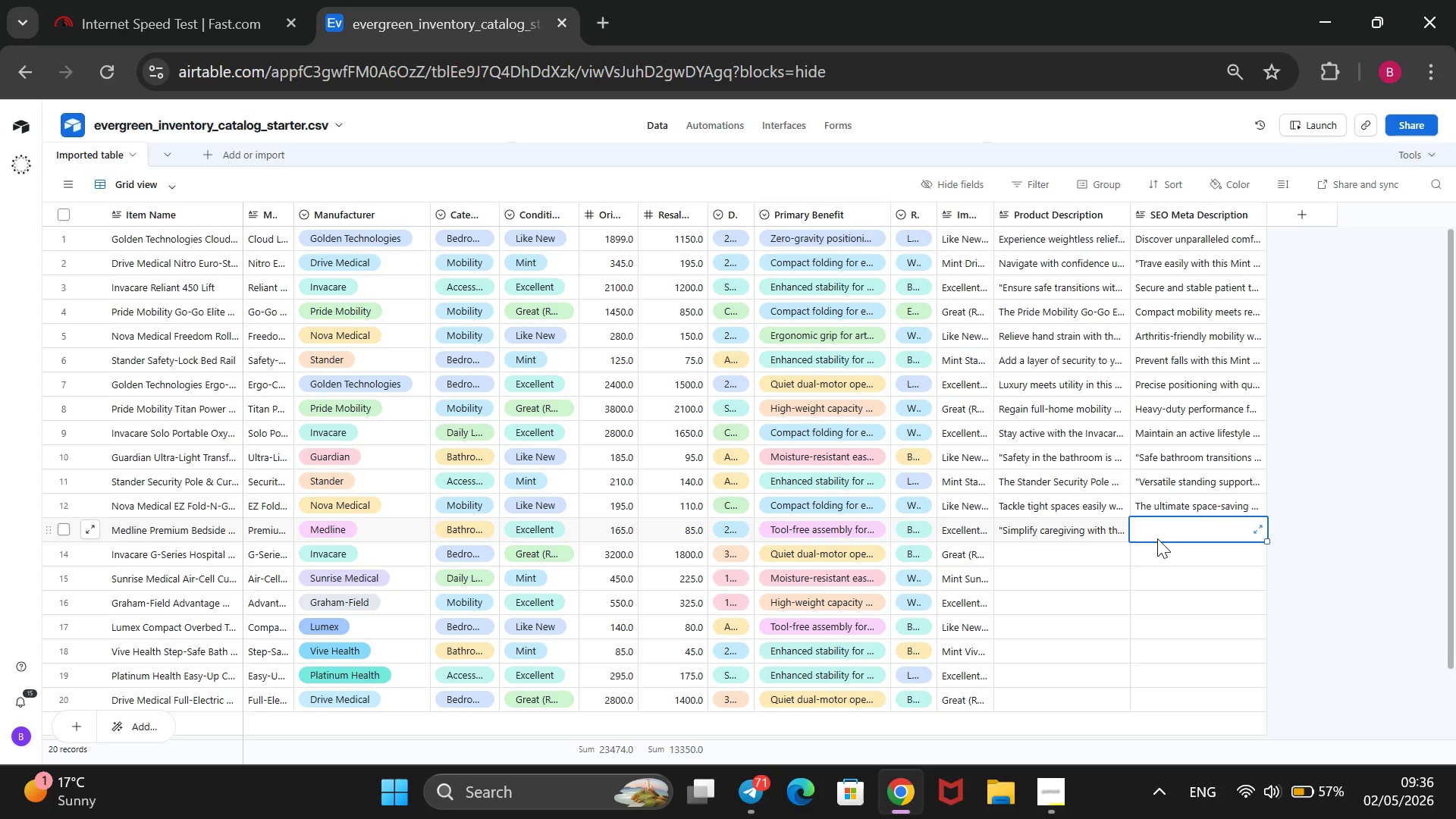 
type(Discrete home care support)
 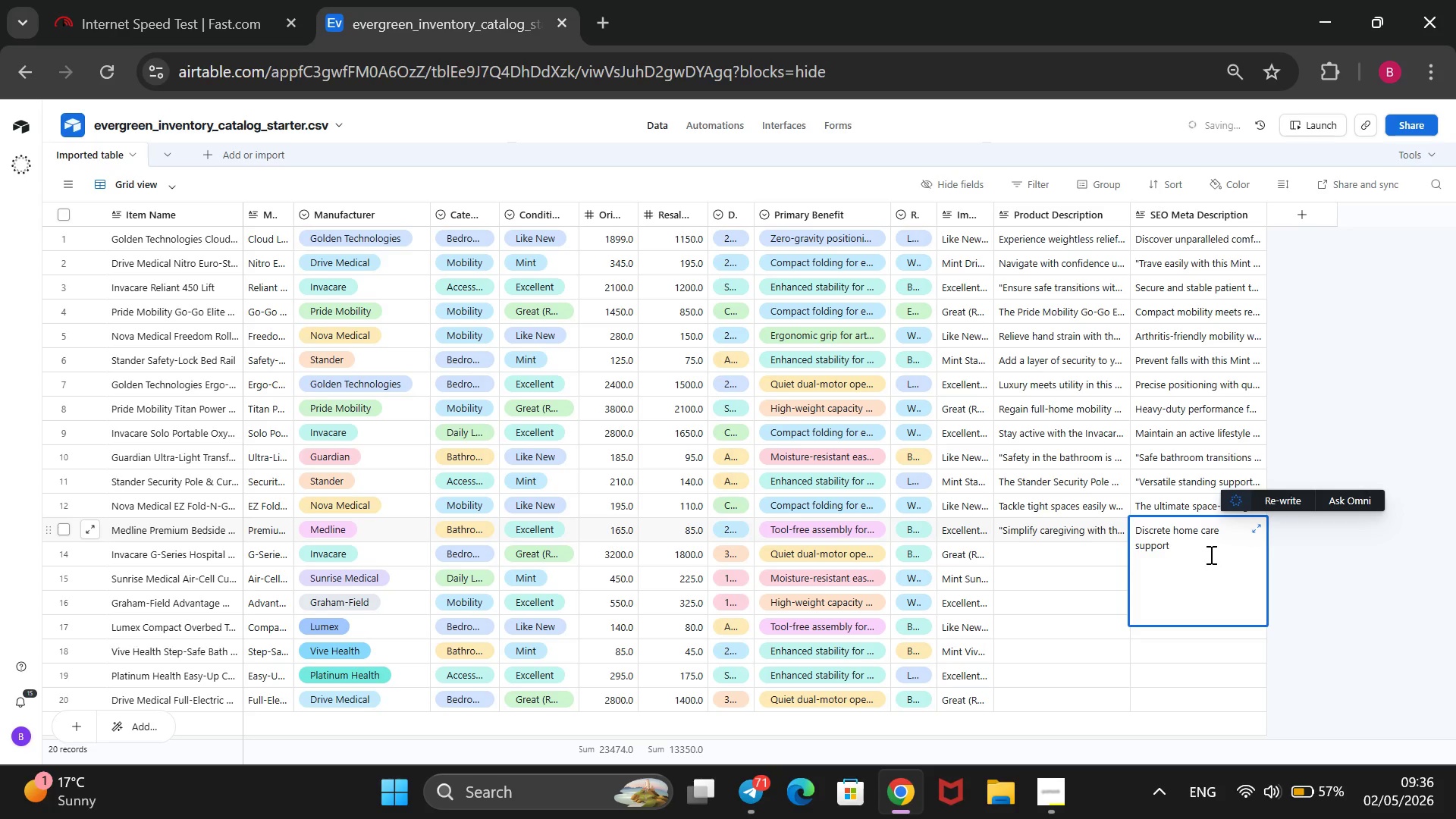 
type( with tool-free assembly )
key(Backspace)
type(. Excellent condition bedside  commade for c)
 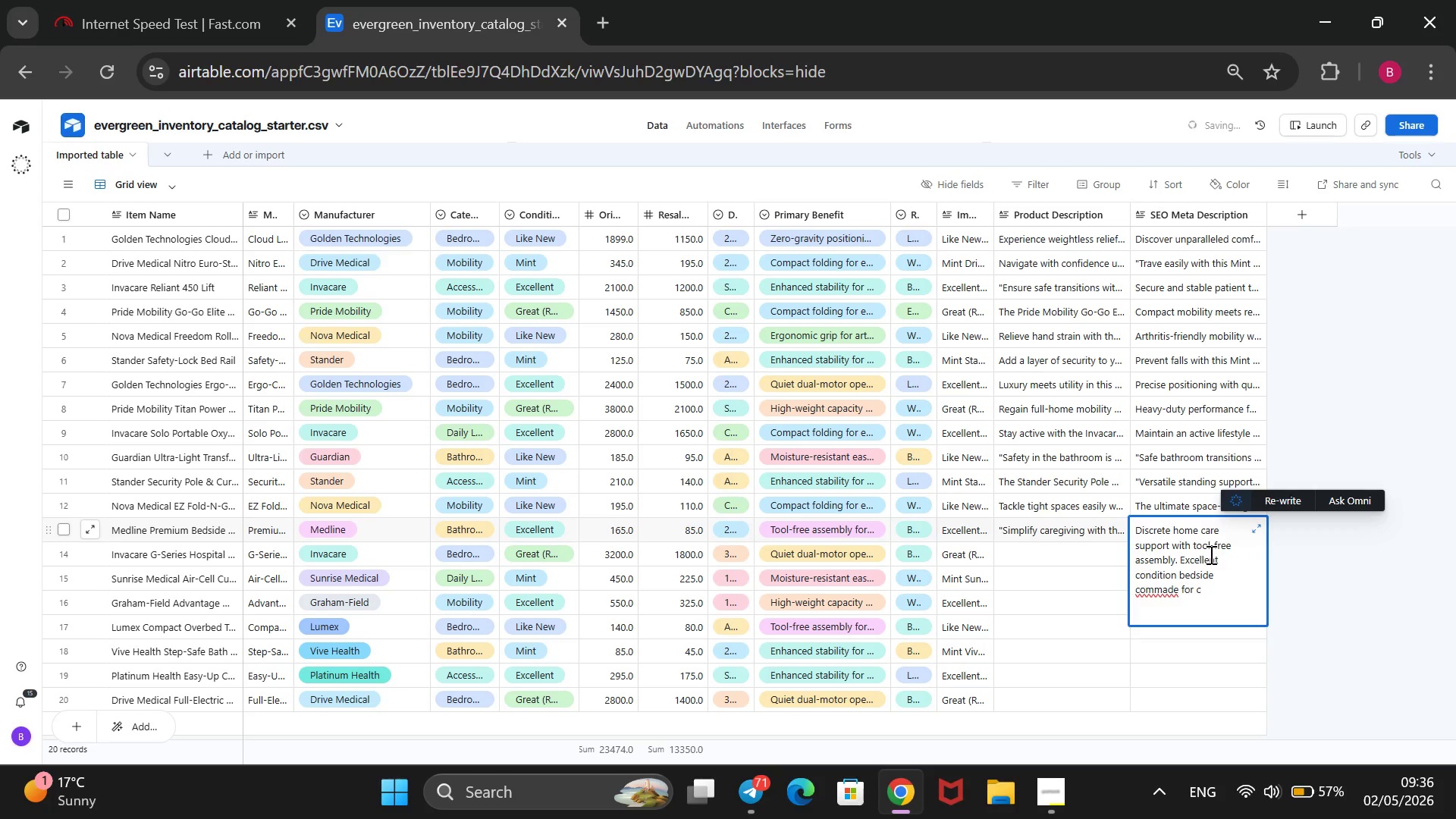 
hold_key(key=Backspace, duration=0.72)
 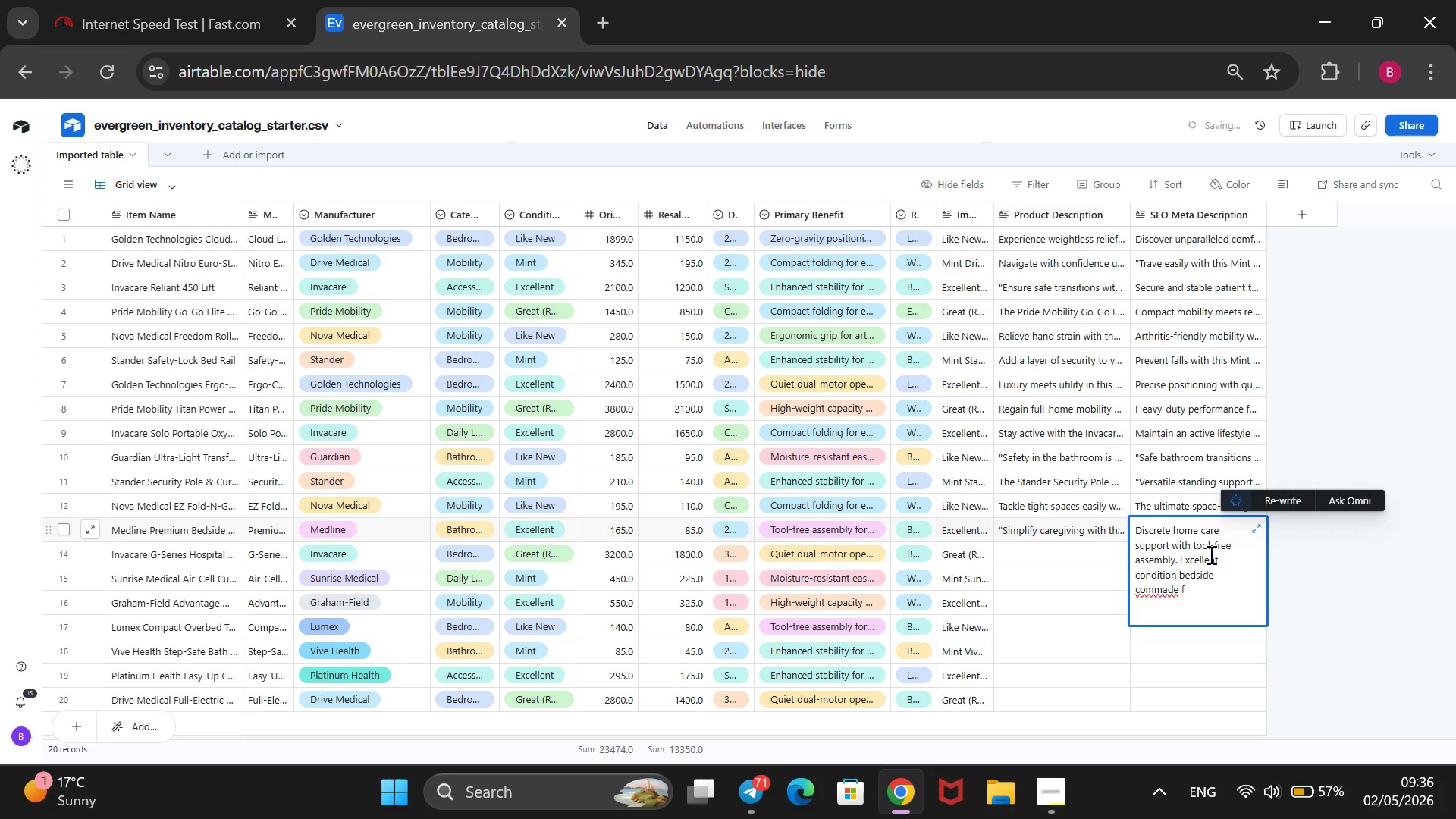 
hold_key(key=Backspace, duration=0.59)
 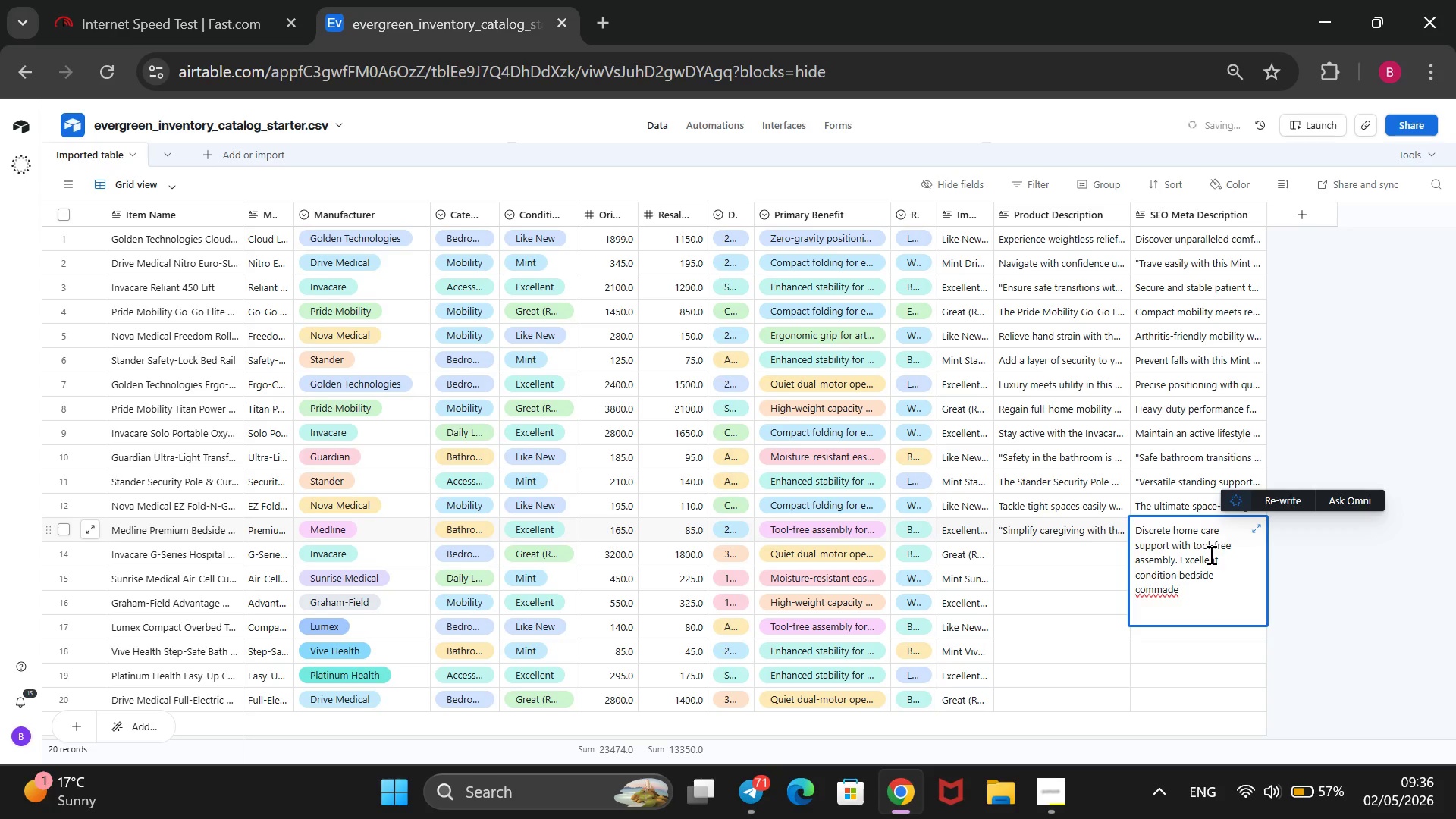 
hold_key(key=Backspace, duration=0.55)
 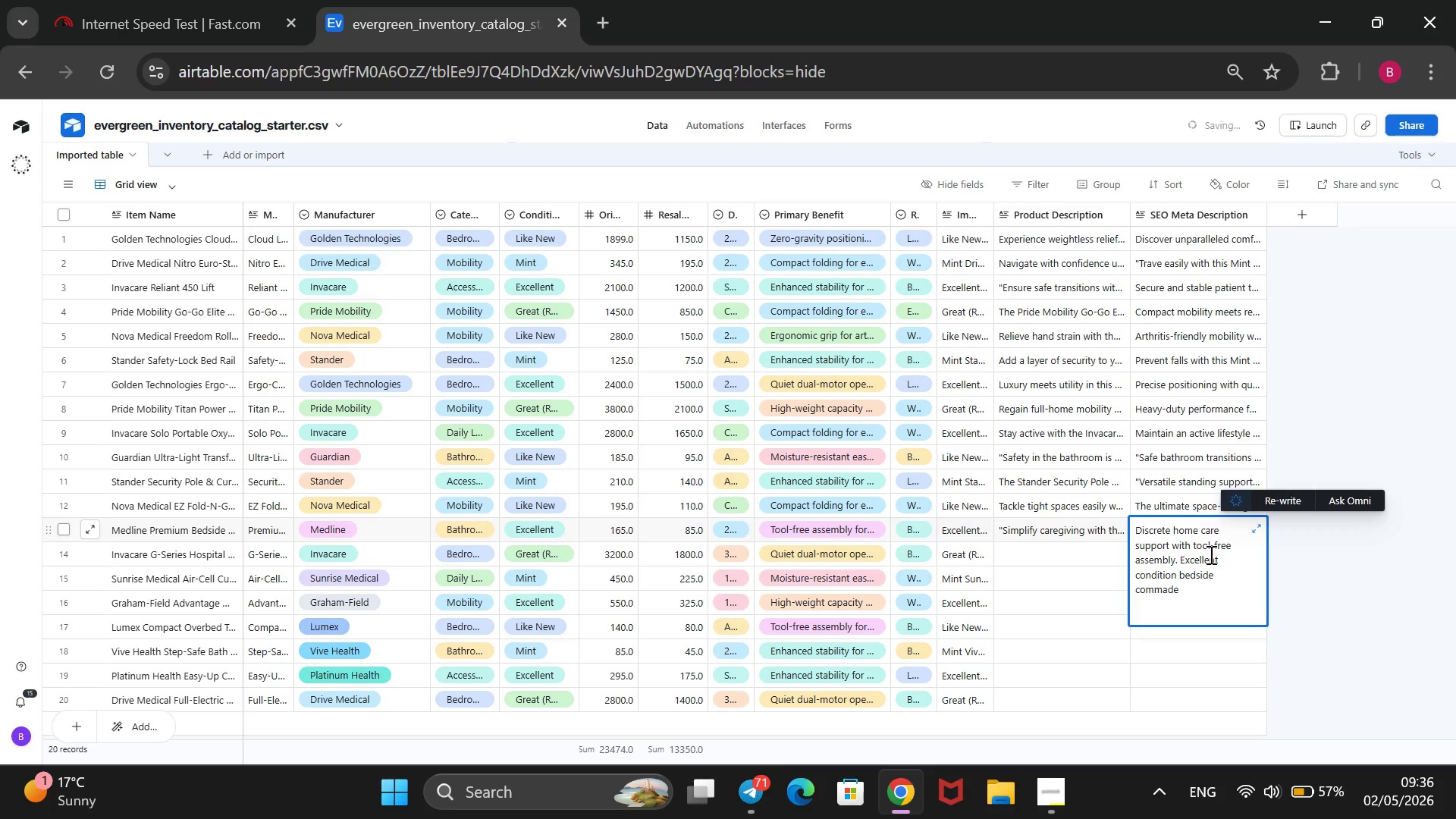 
key(Backspace)
key(Backspace)
key(Backspace)
type(odefr )
key(Backspace)
key(Backspace)
type(or comfort.)
 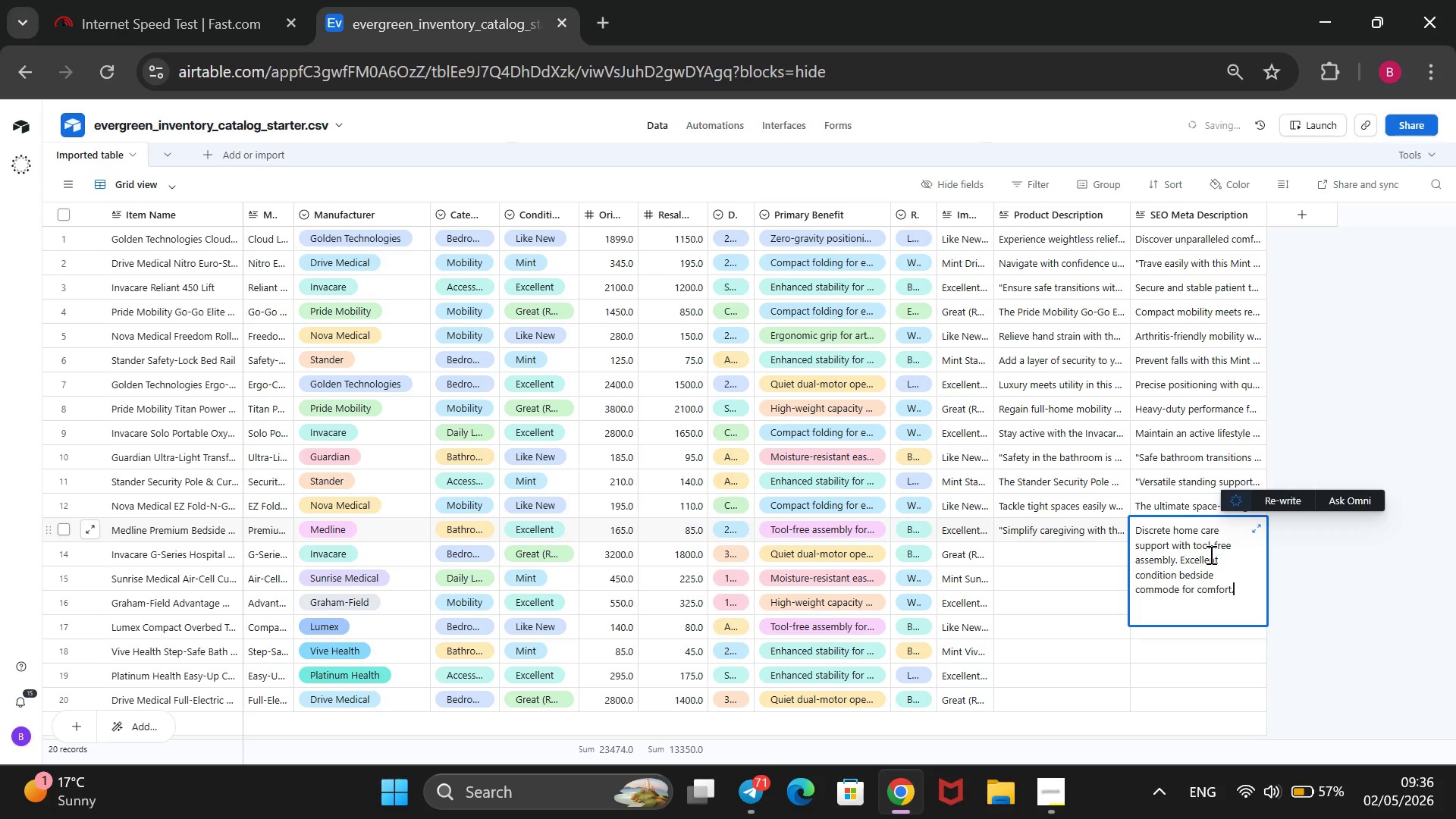 
left_click([1061, 557])
 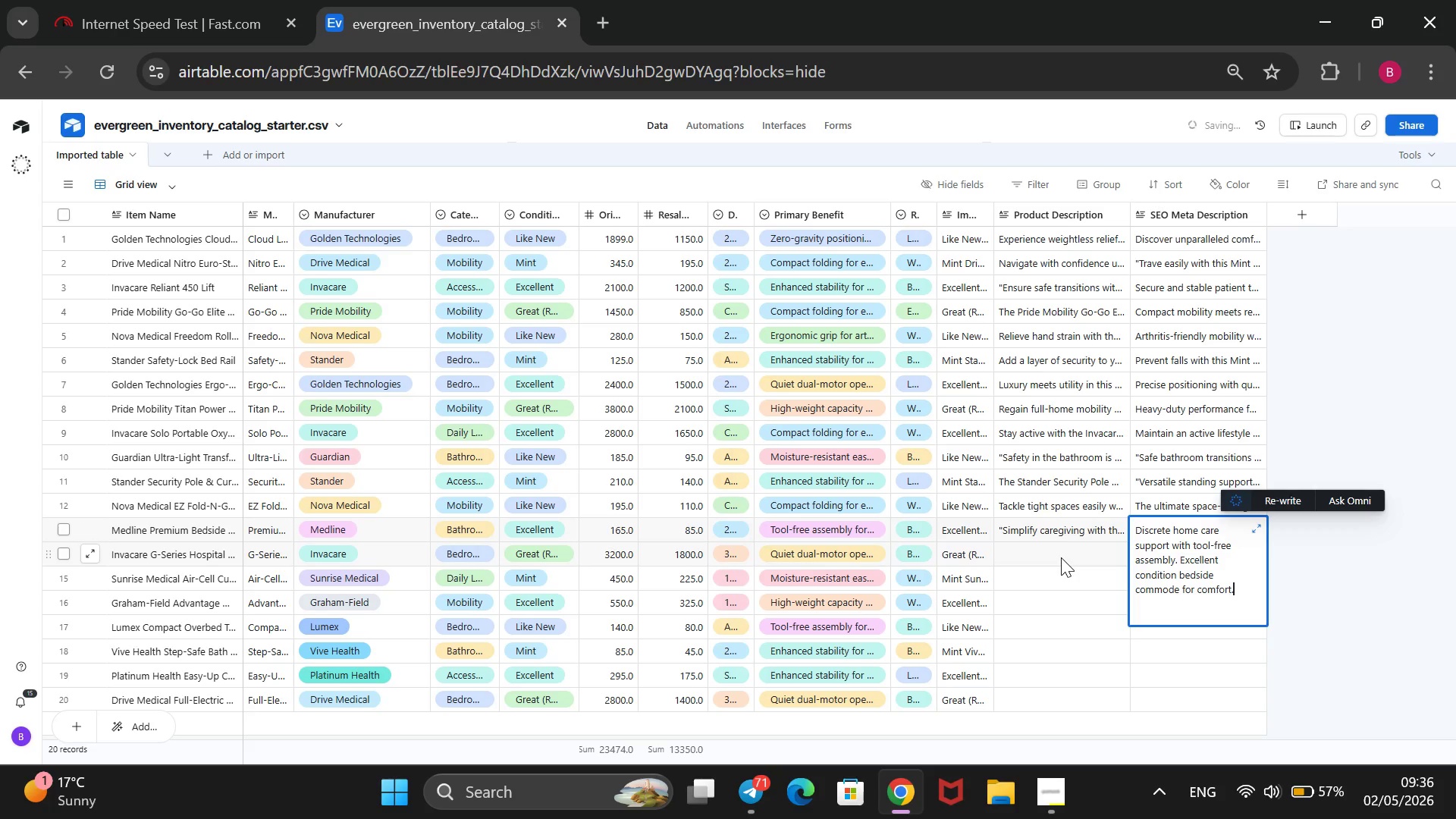 
wait(8.17)
 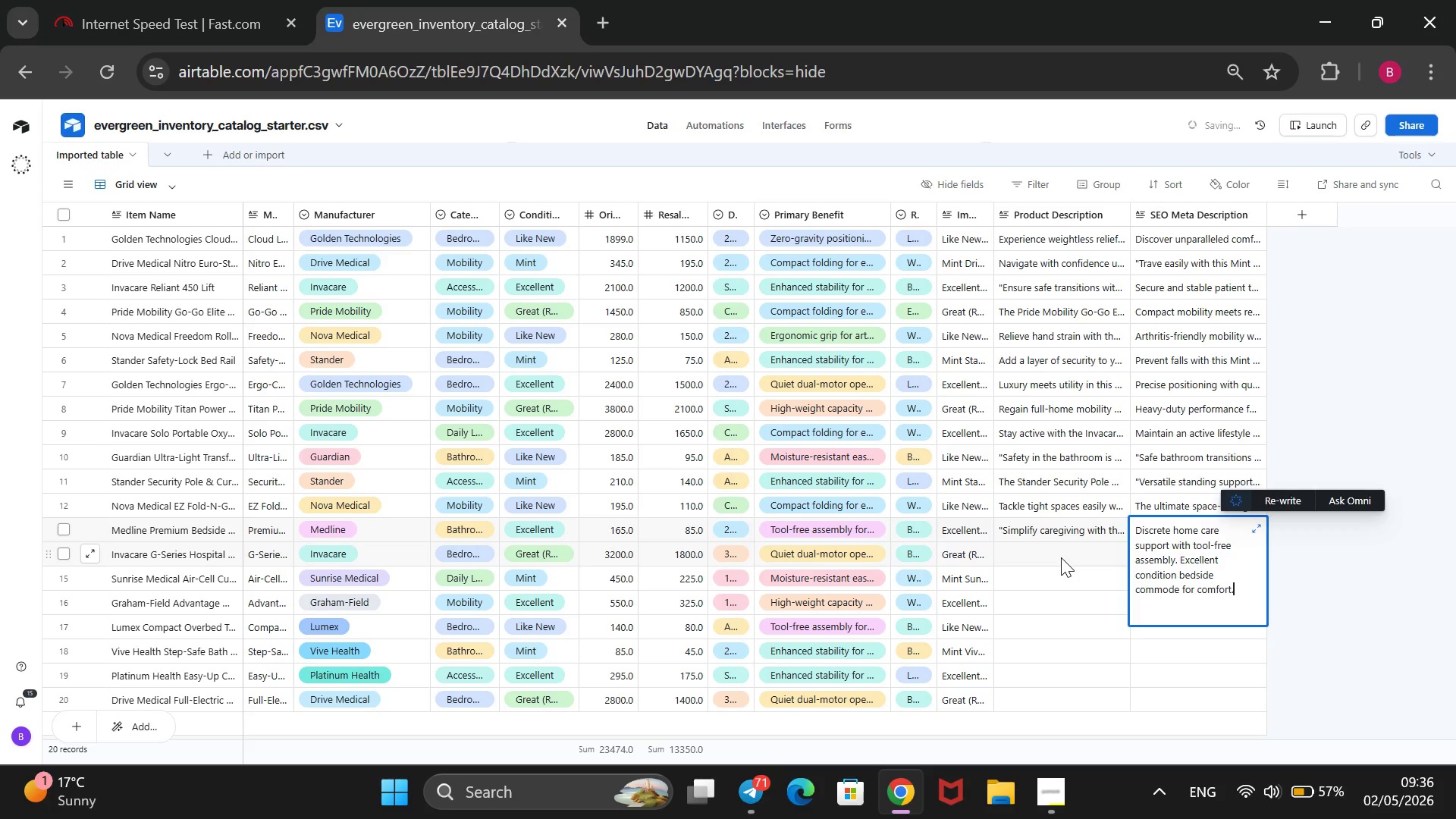 
left_click([1065, 783])